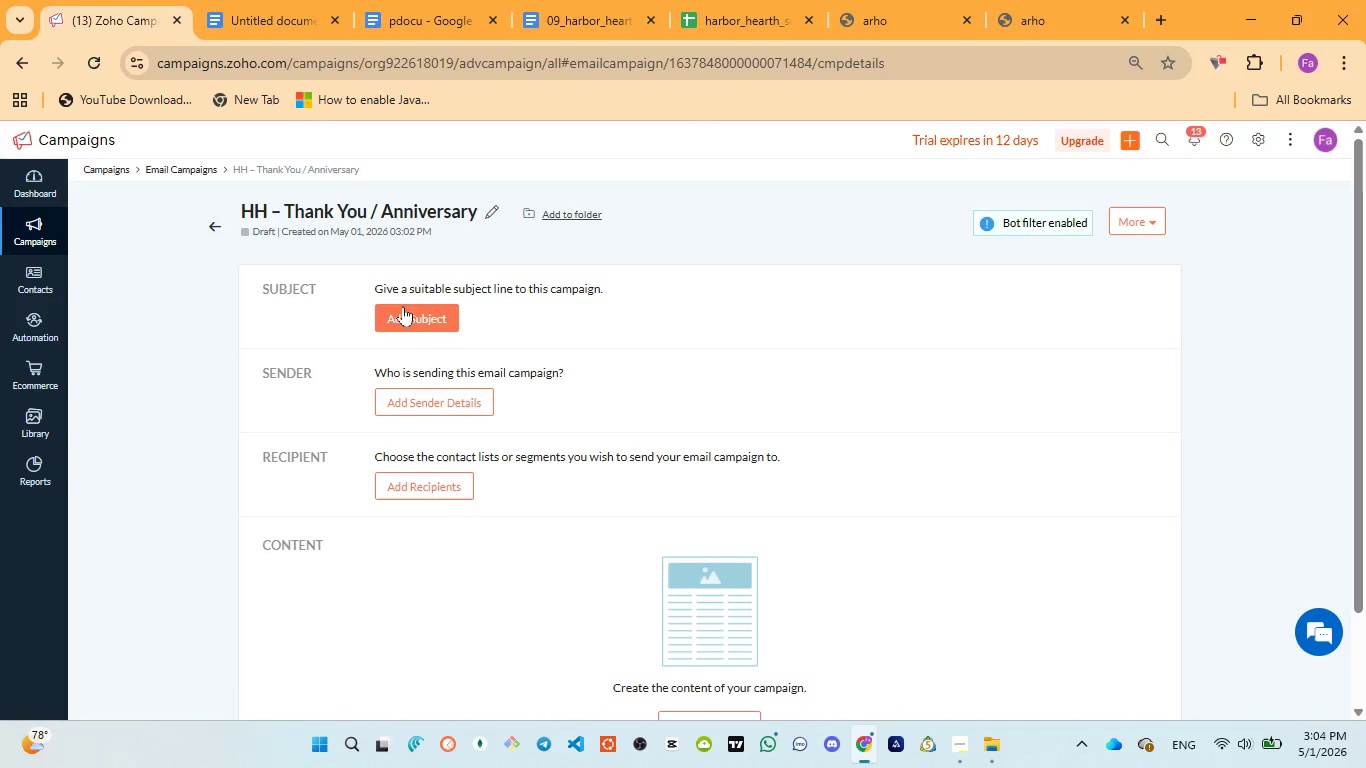 
left_click([432, 316])
 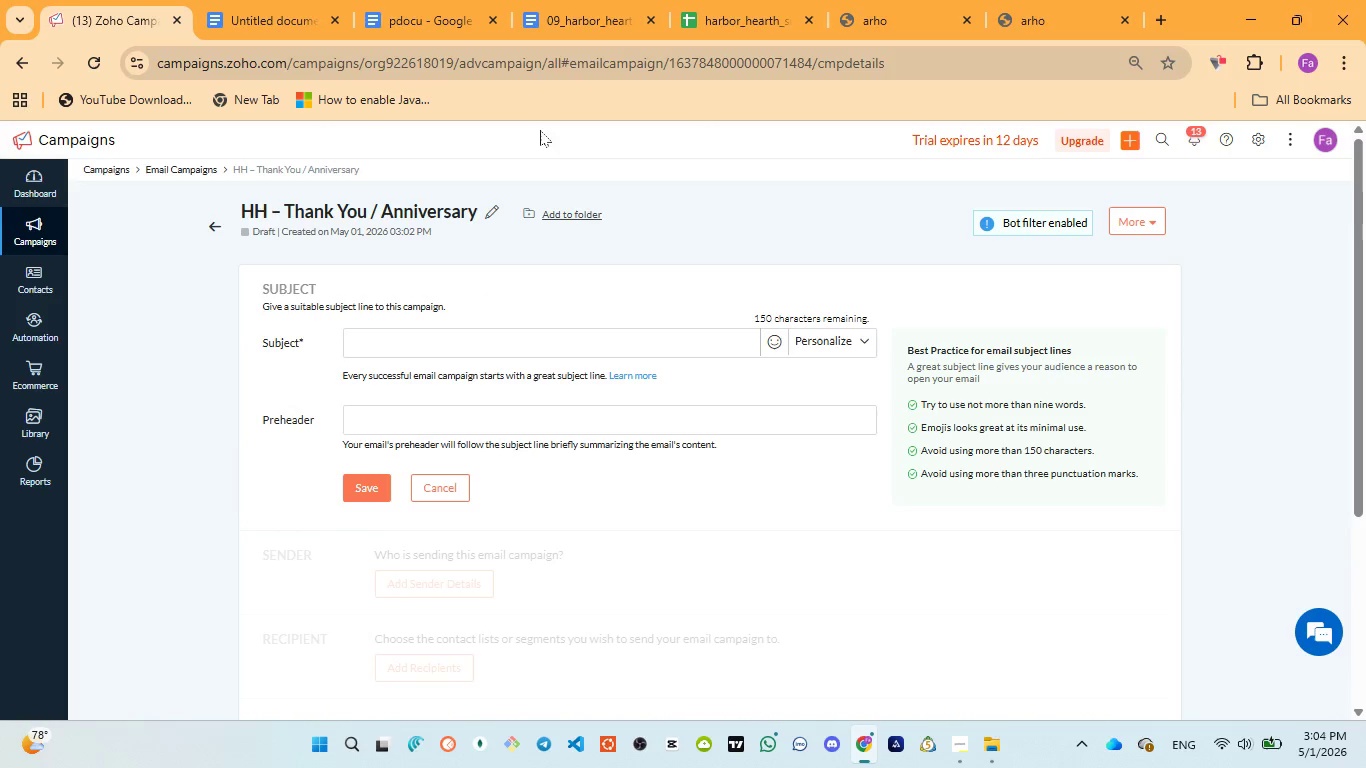 
left_click([425, 29])
 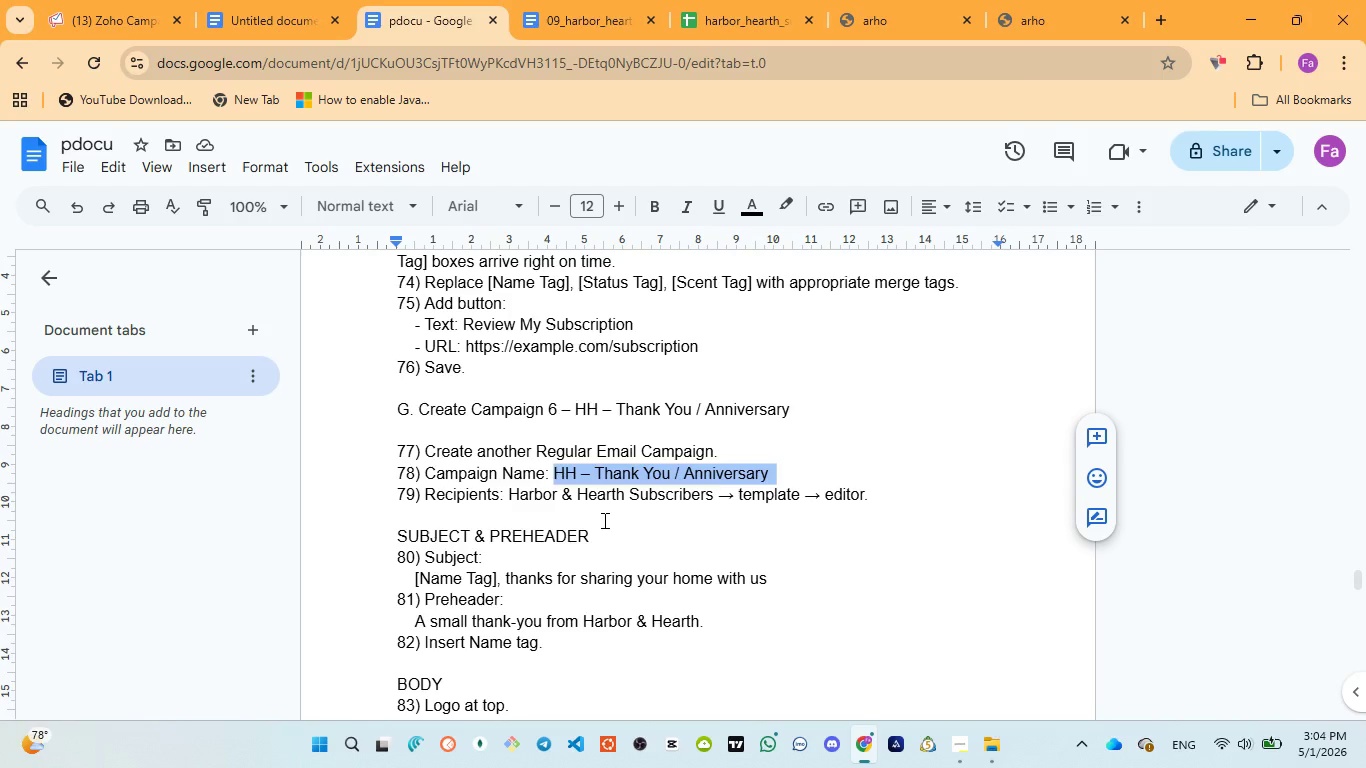 
wait(27.78)
 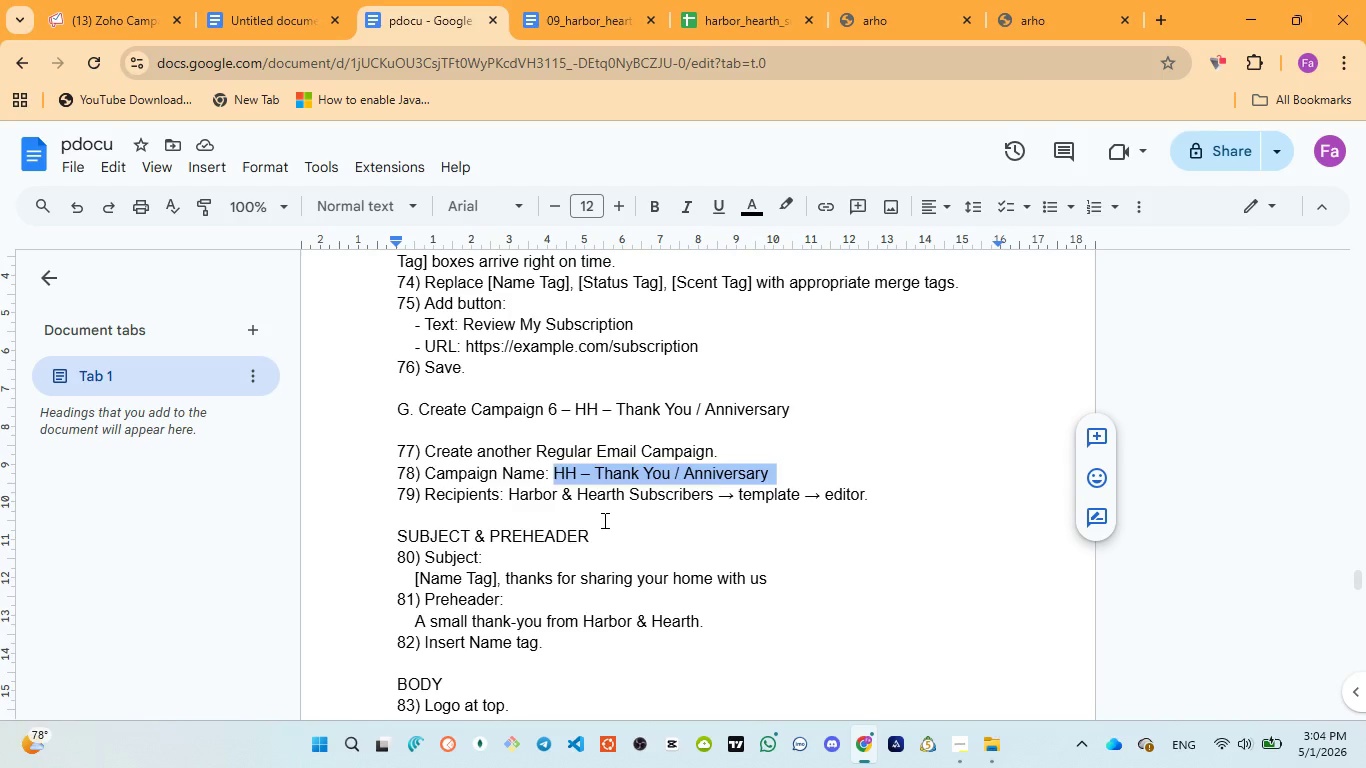 
scroll: coordinate [623, 520], scroll_direction: down, amount: 1.0
 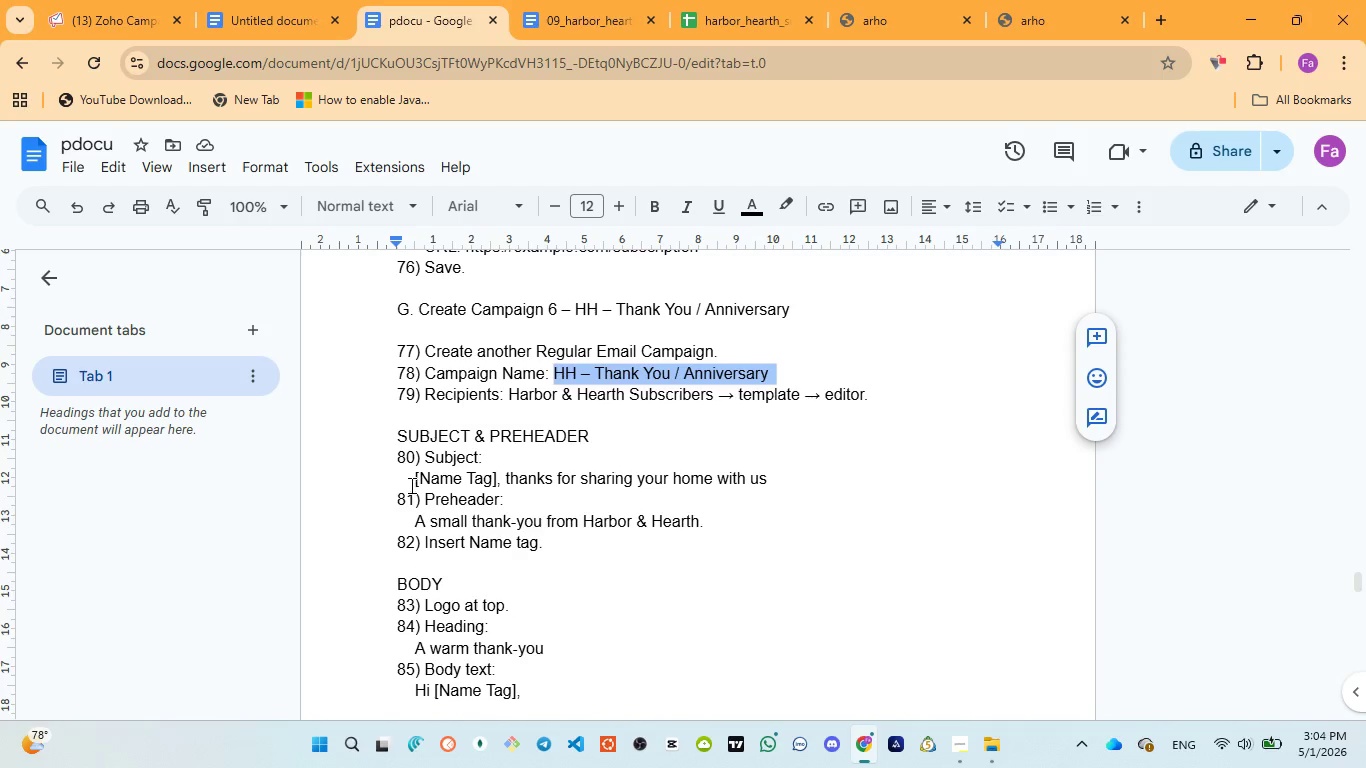 
left_click_drag(start_coordinate=[410, 481], to_coordinate=[778, 488])
 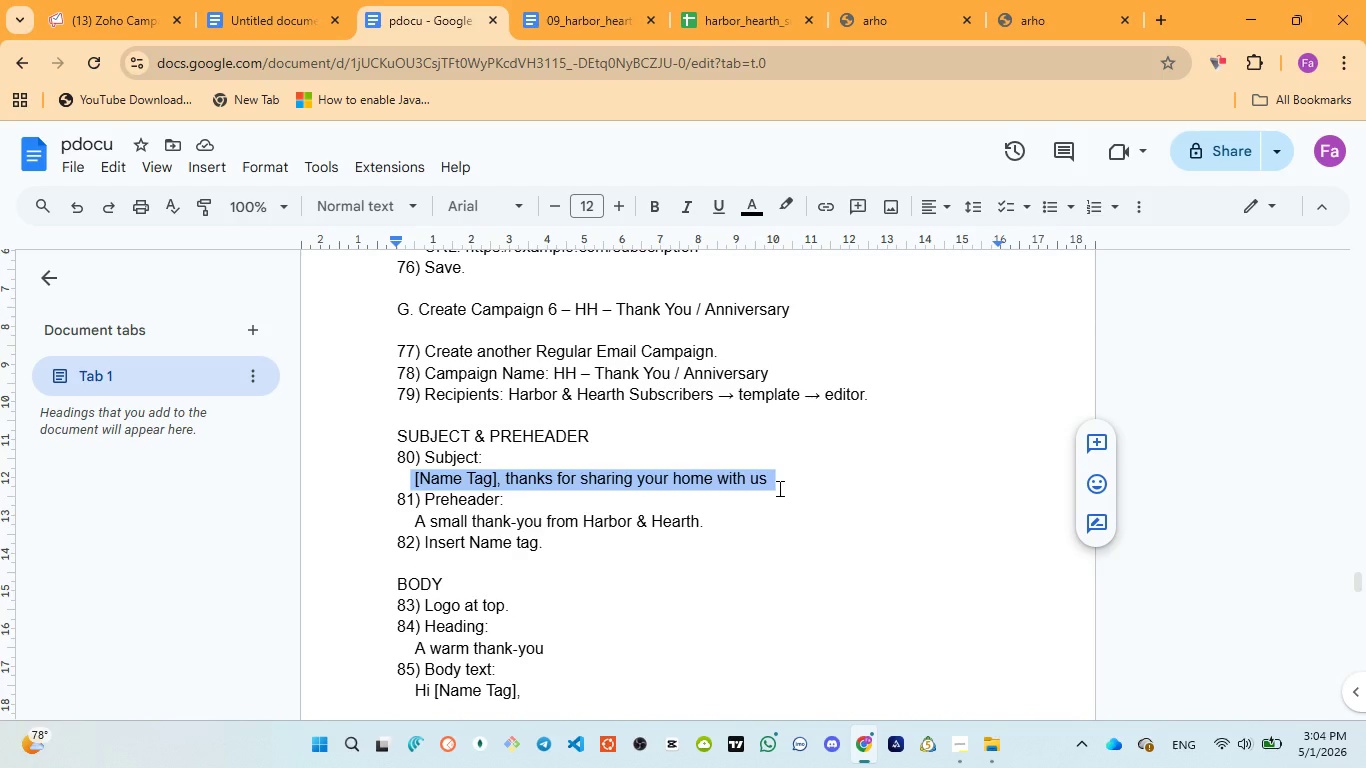 
key(Control+C)
 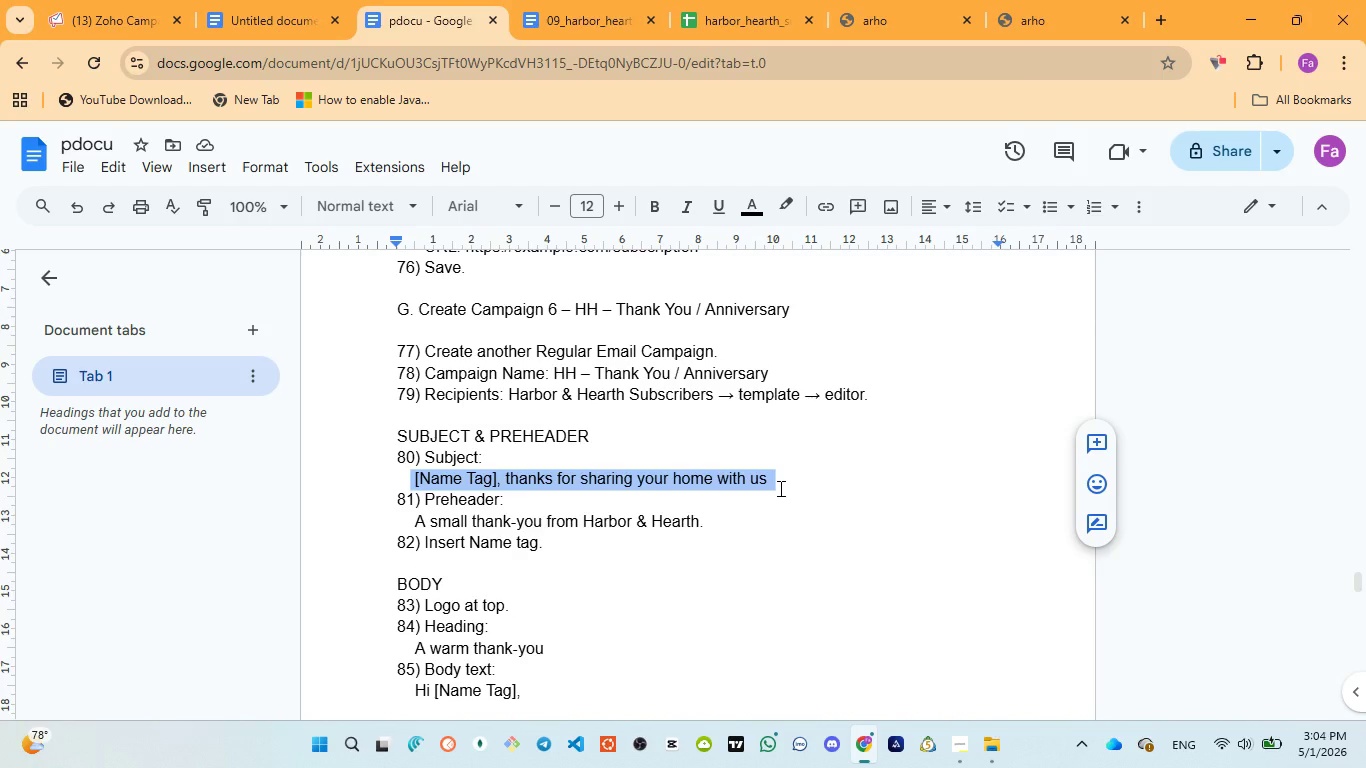 
key(Control+C)
 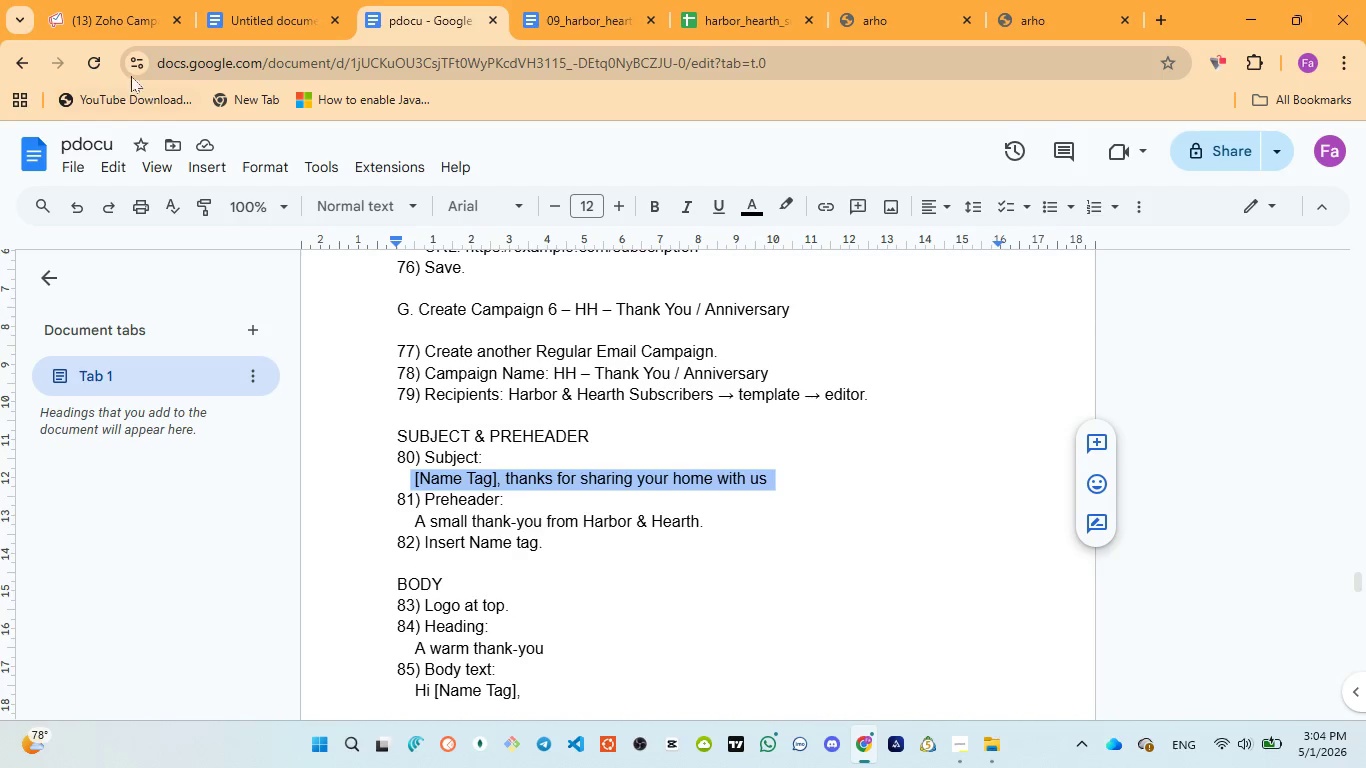 
left_click([90, 23])
 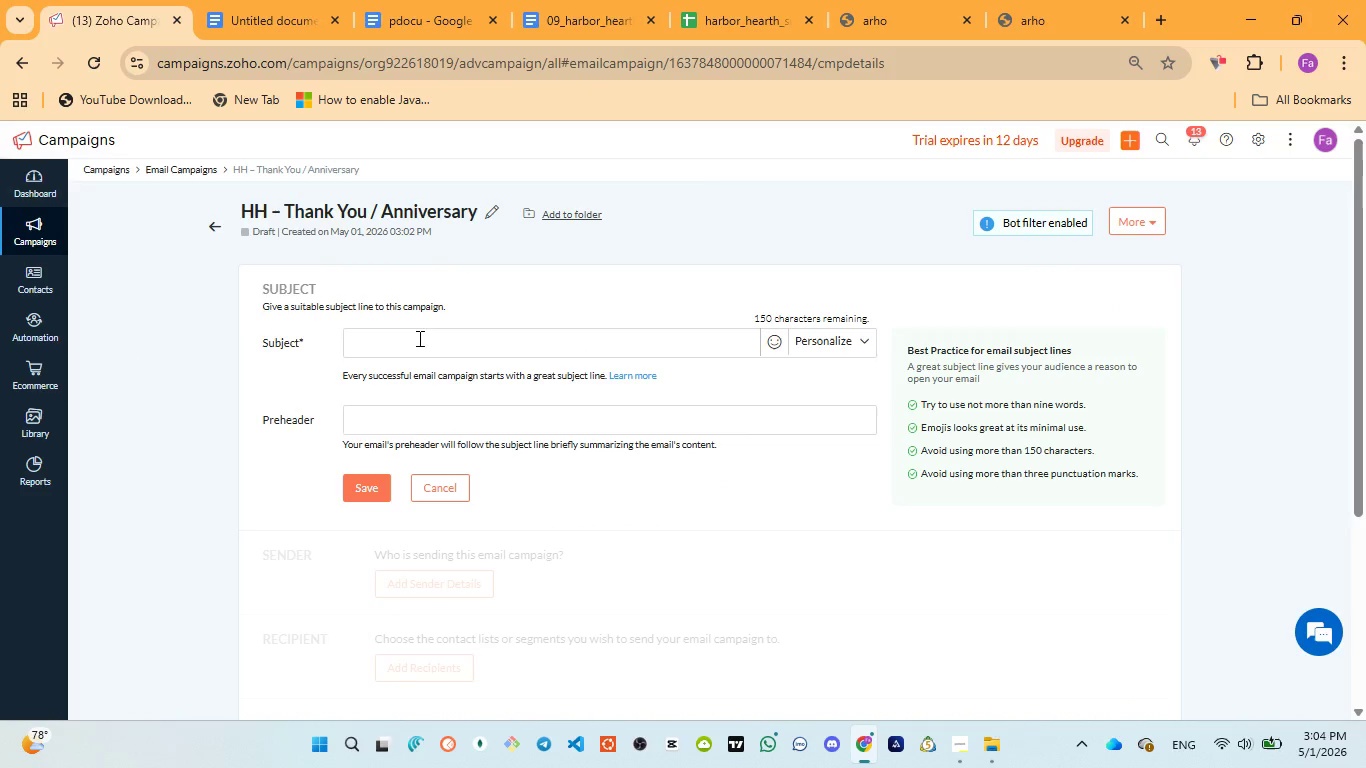 
left_click([419, 347])
 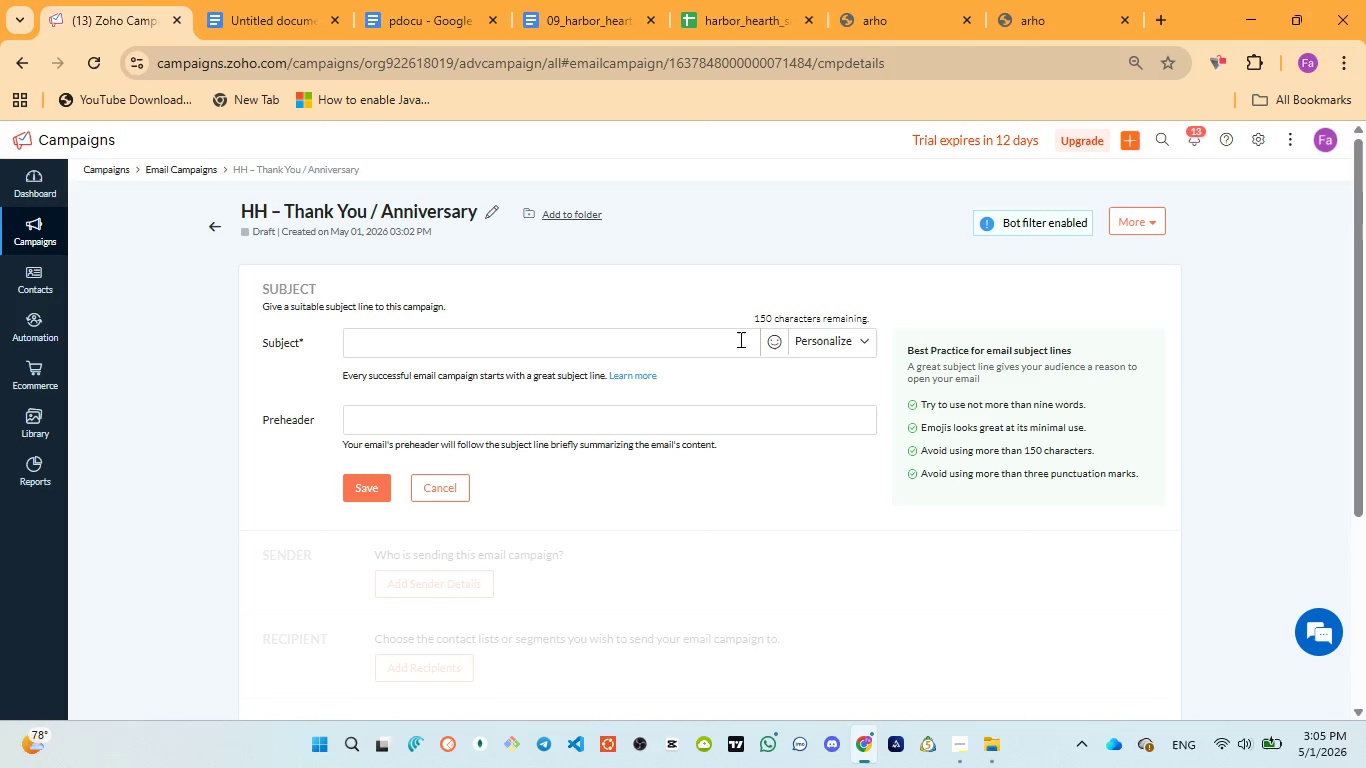 
left_click([807, 352])
 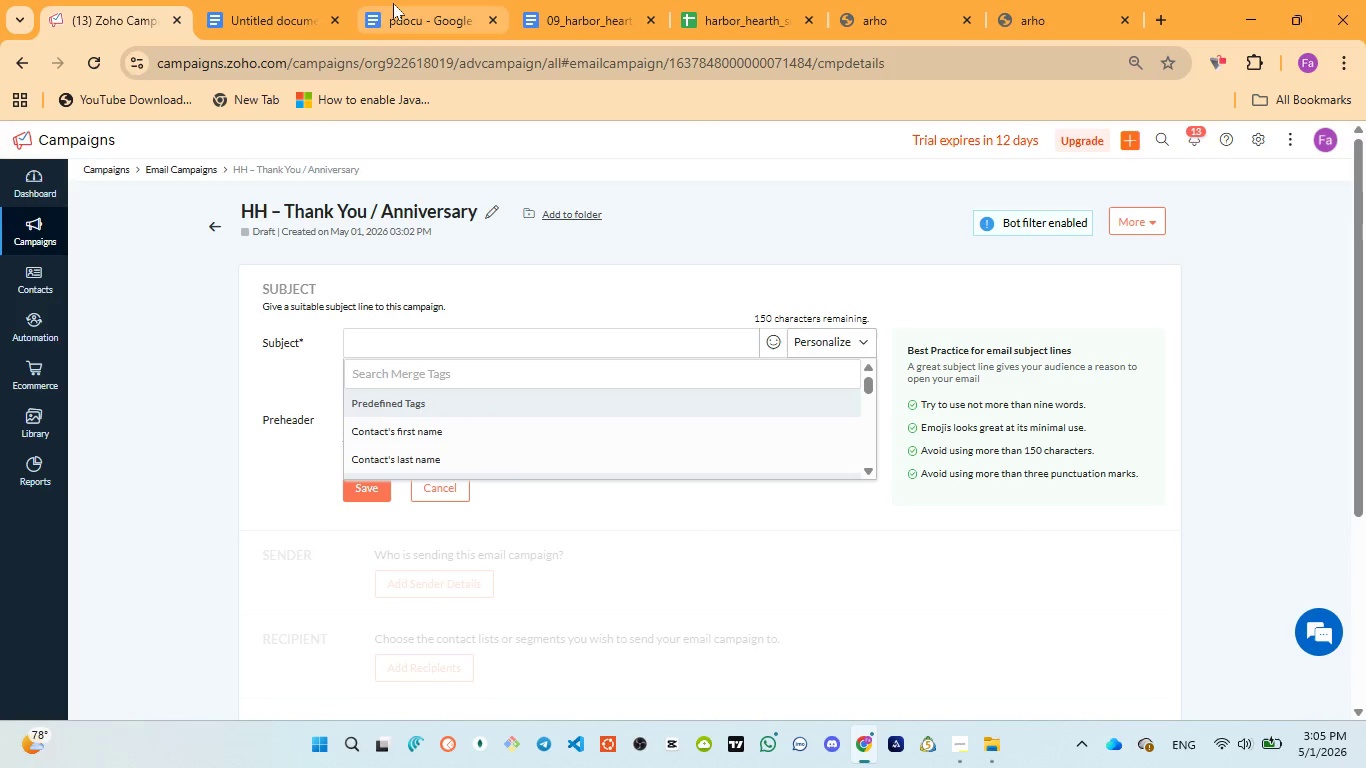 
left_click([393, 3])
 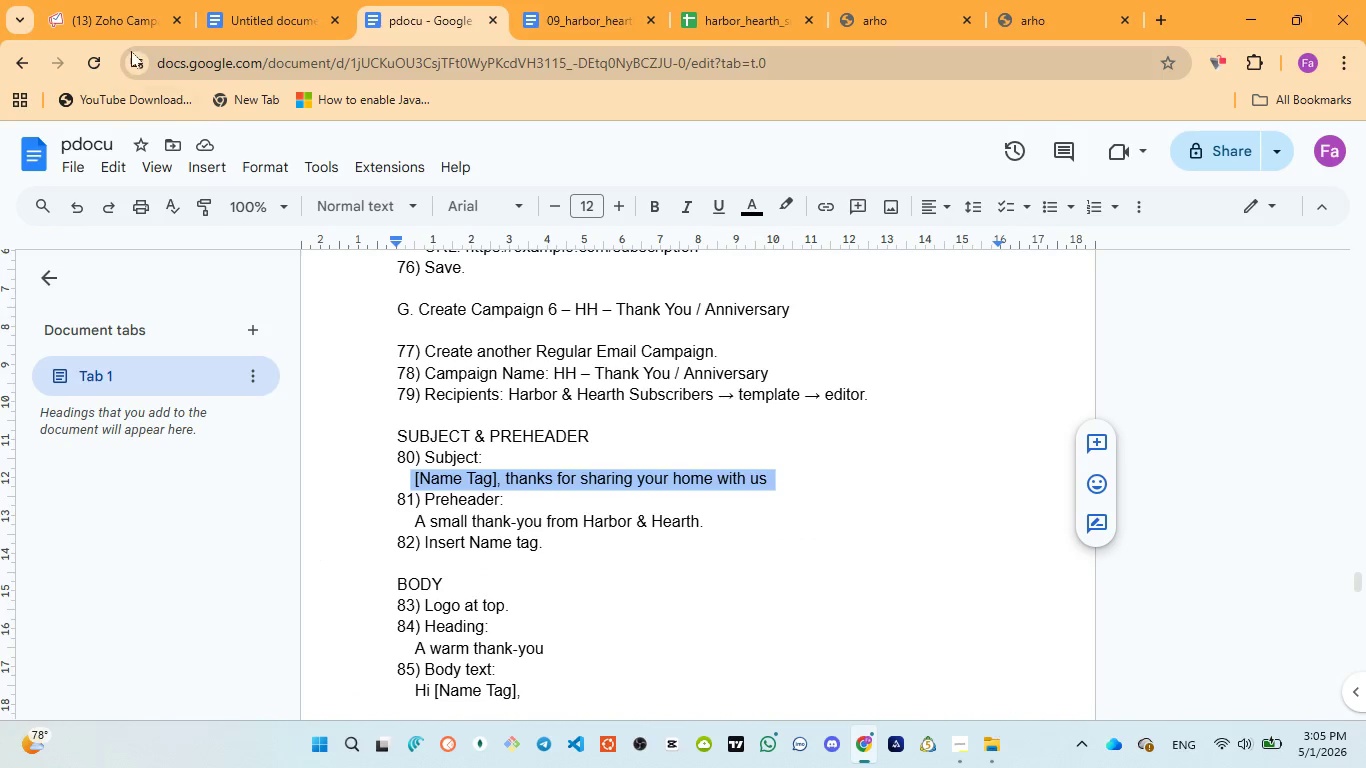 
left_click([109, 16])
 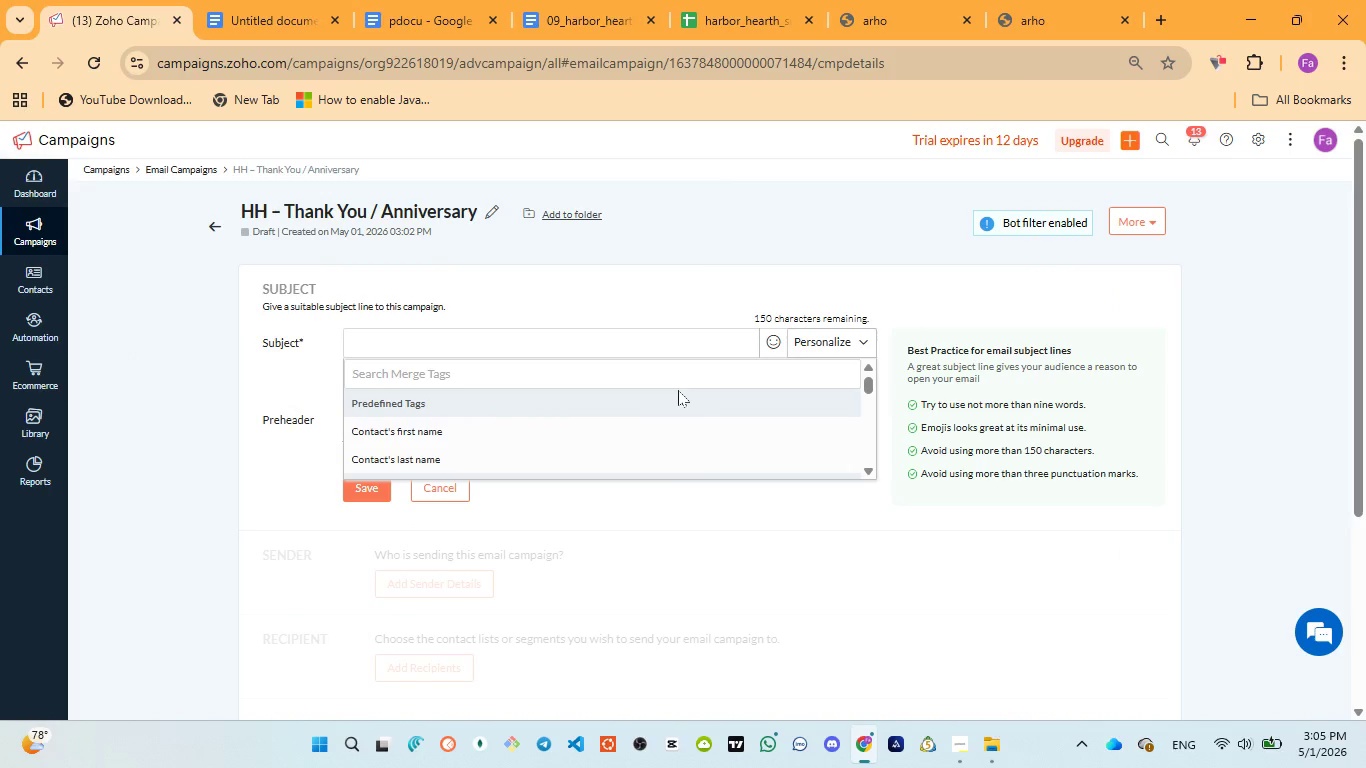 
scroll: coordinate [678, 390], scroll_direction: down, amount: 1.0
 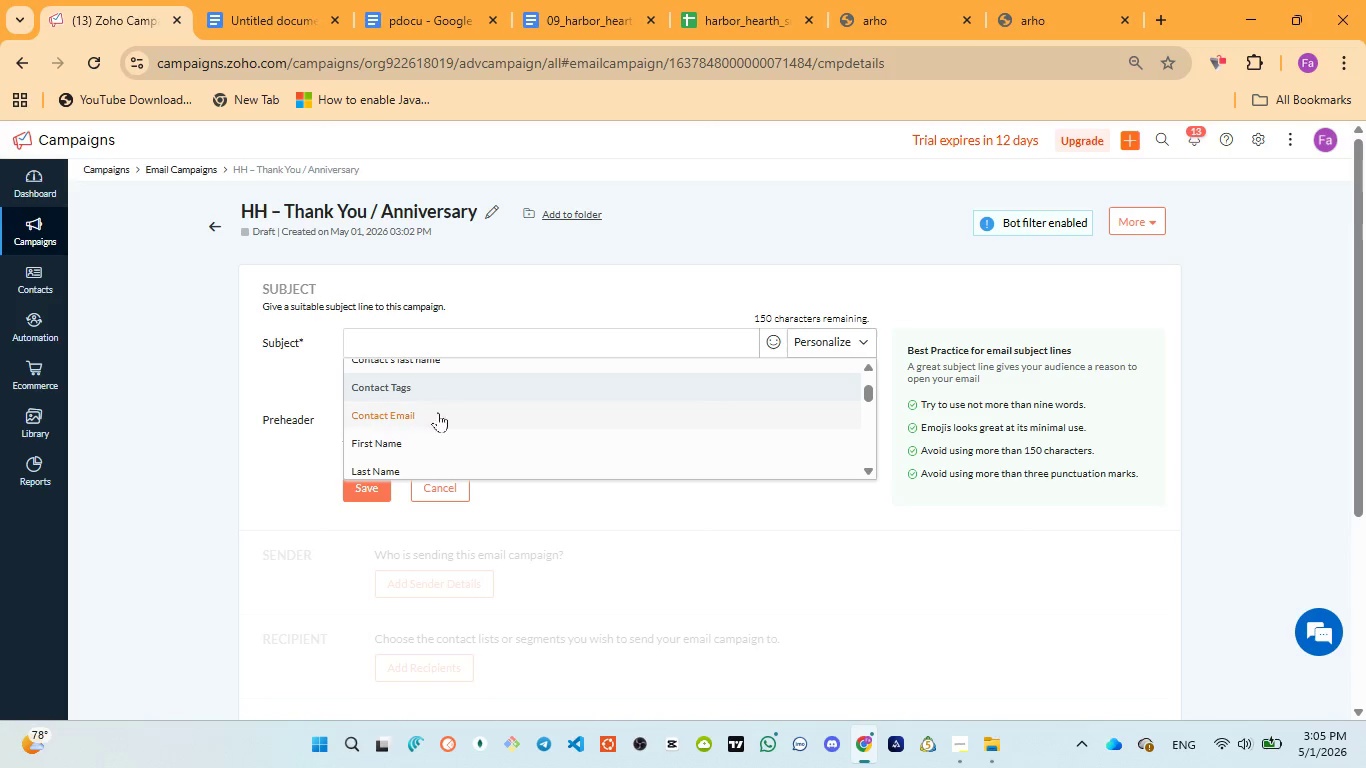 
left_click([394, 435])
 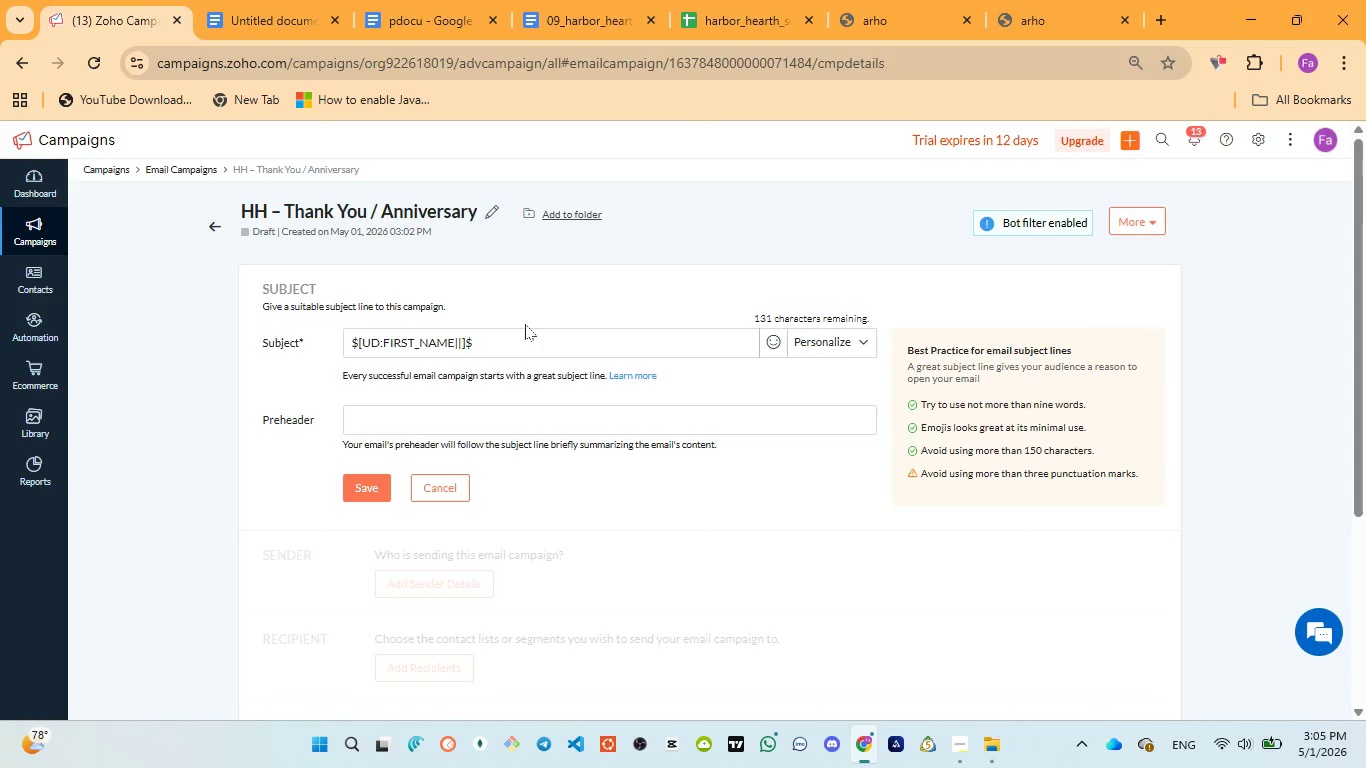 
key(Comma)
 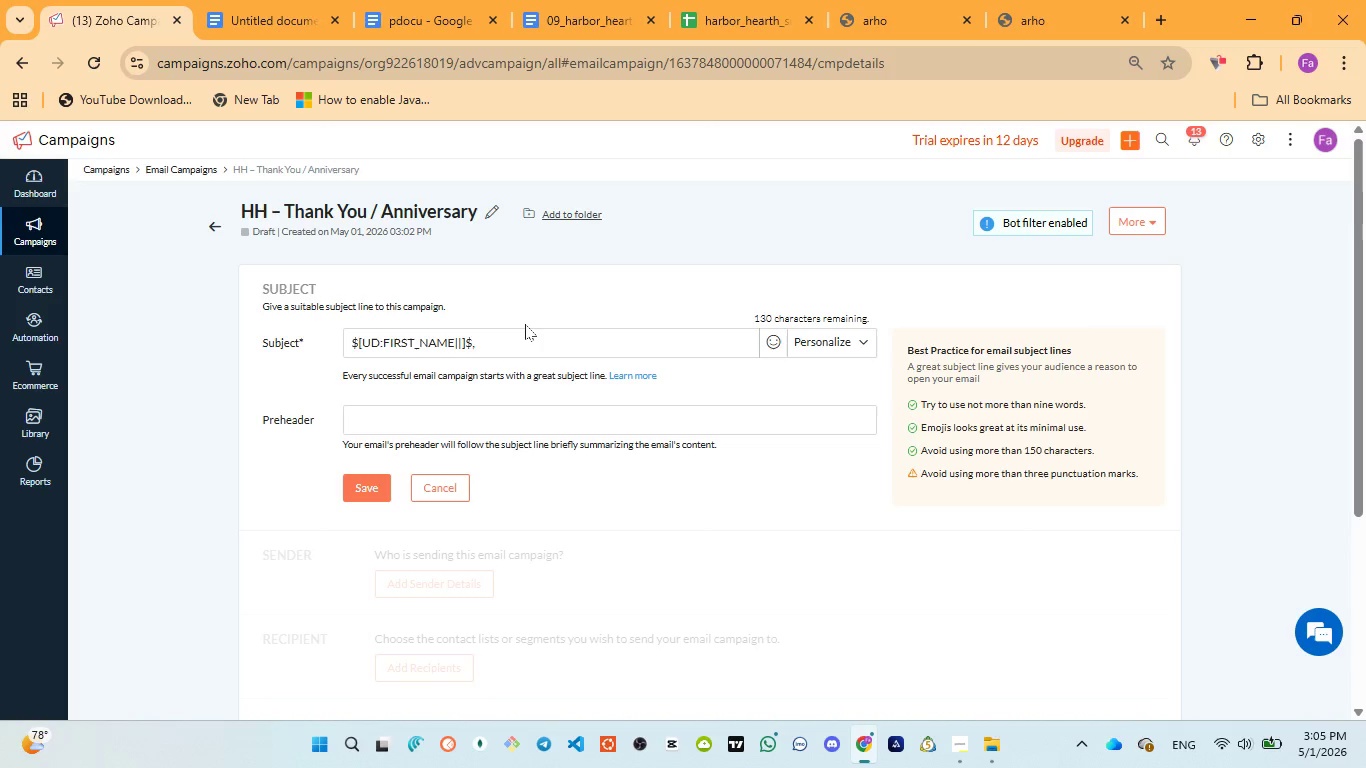 
key(Space)
 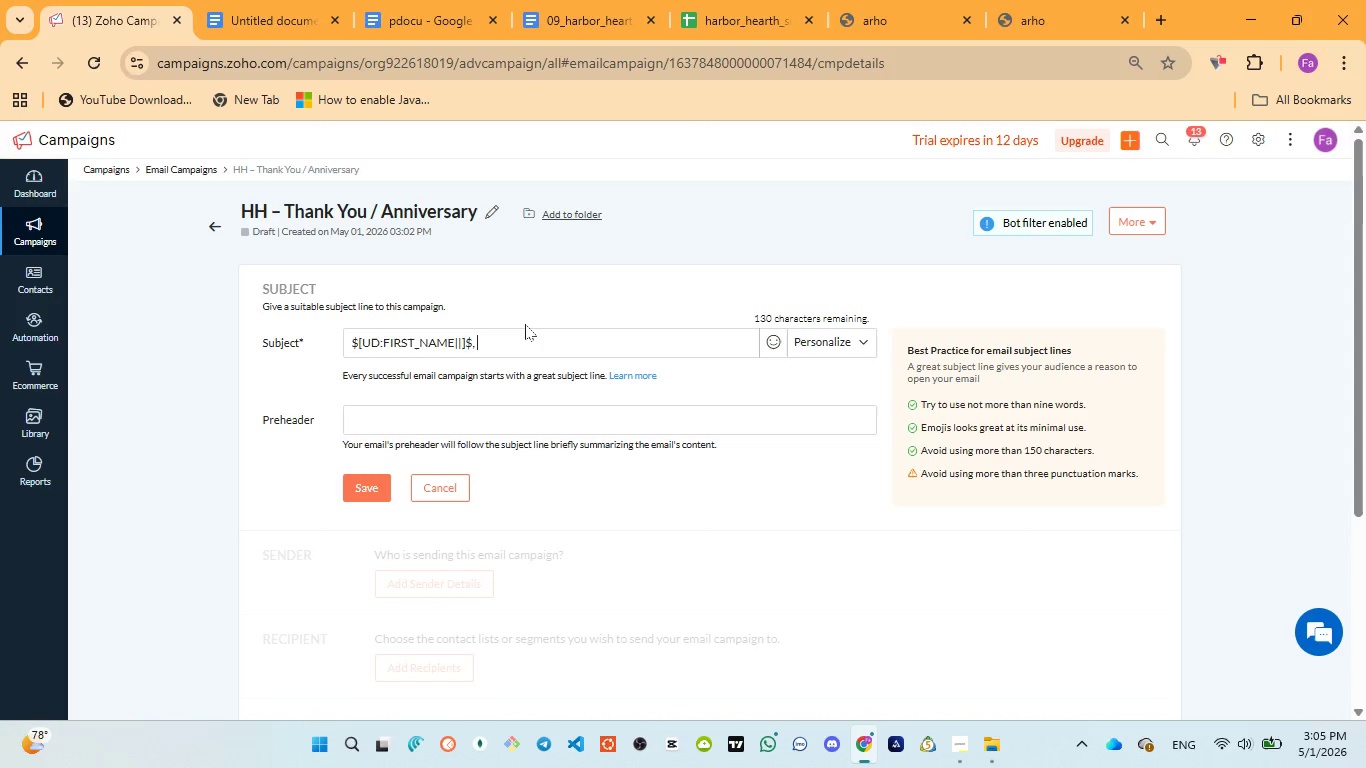 
type(thanks for sharing )
 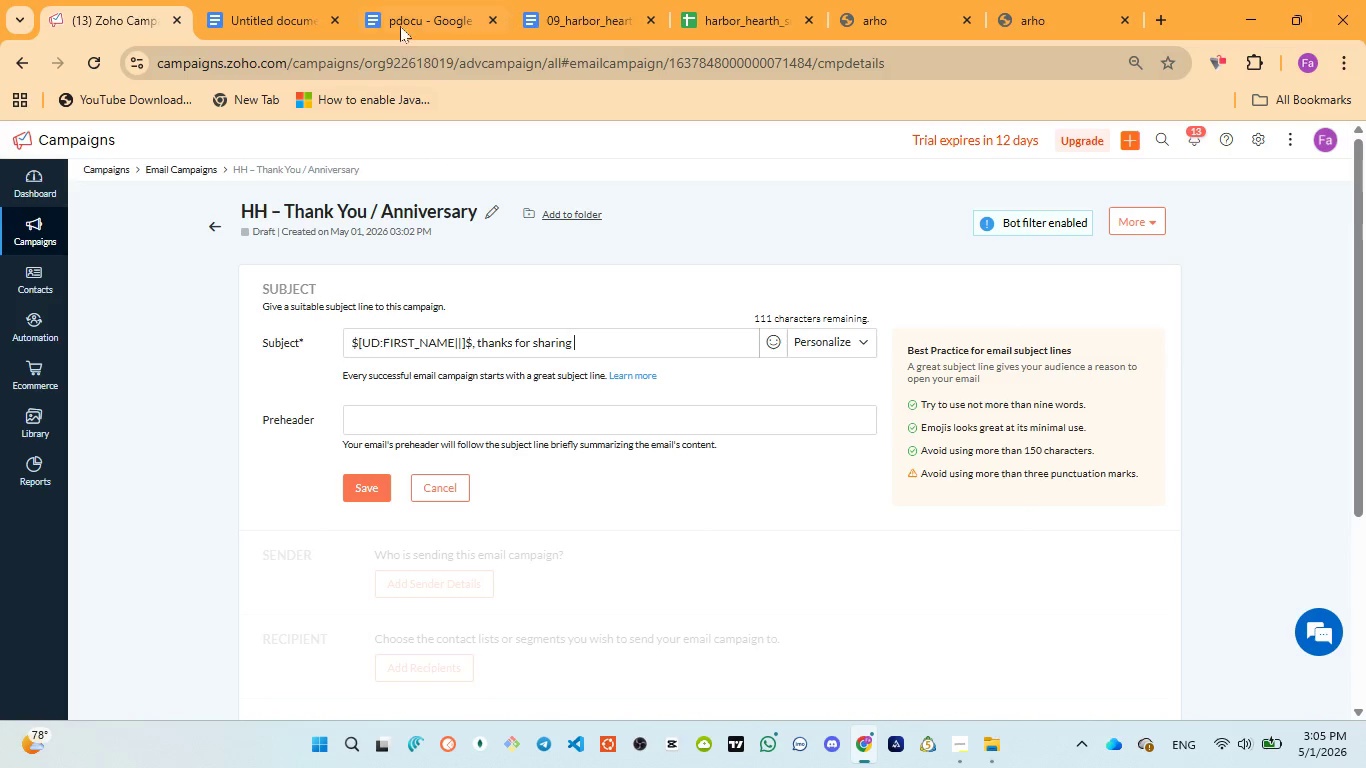 
left_click([395, 1])
 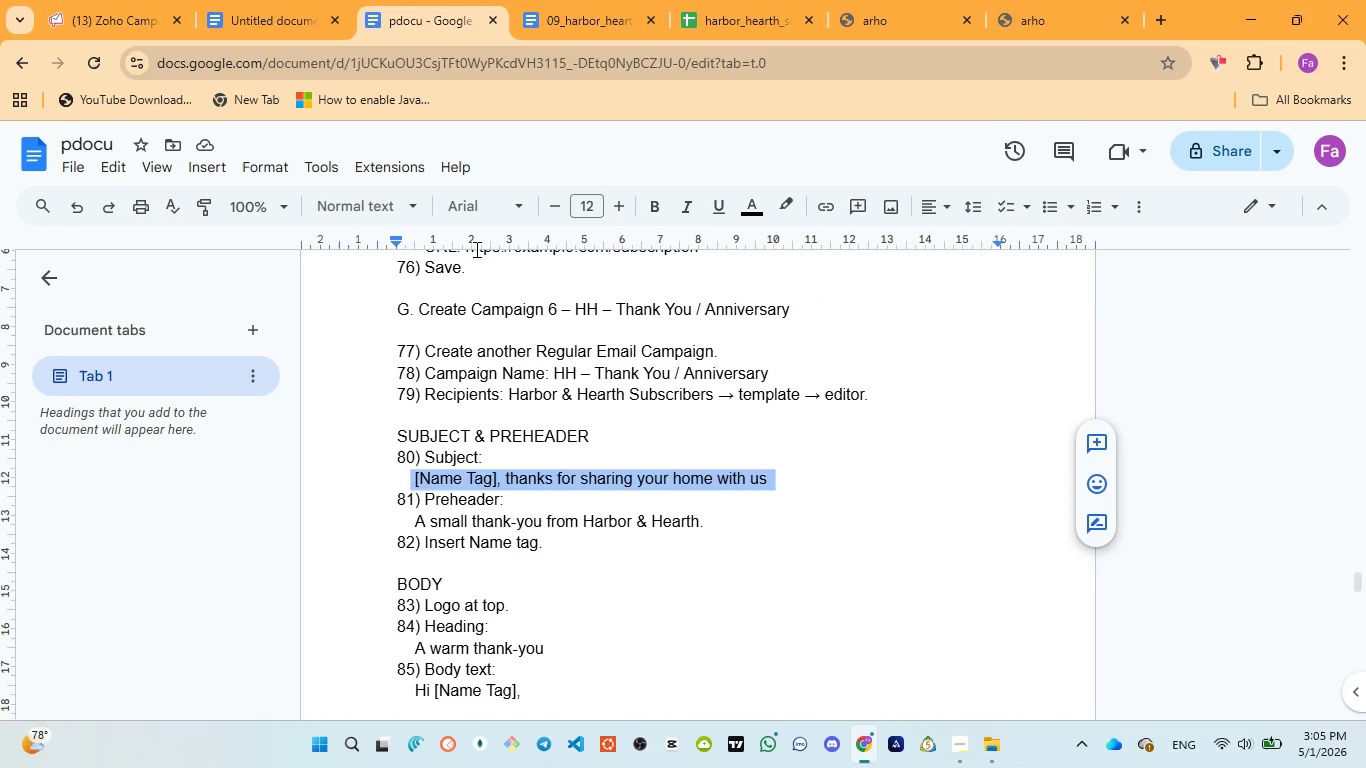 
left_click([138, 26])
 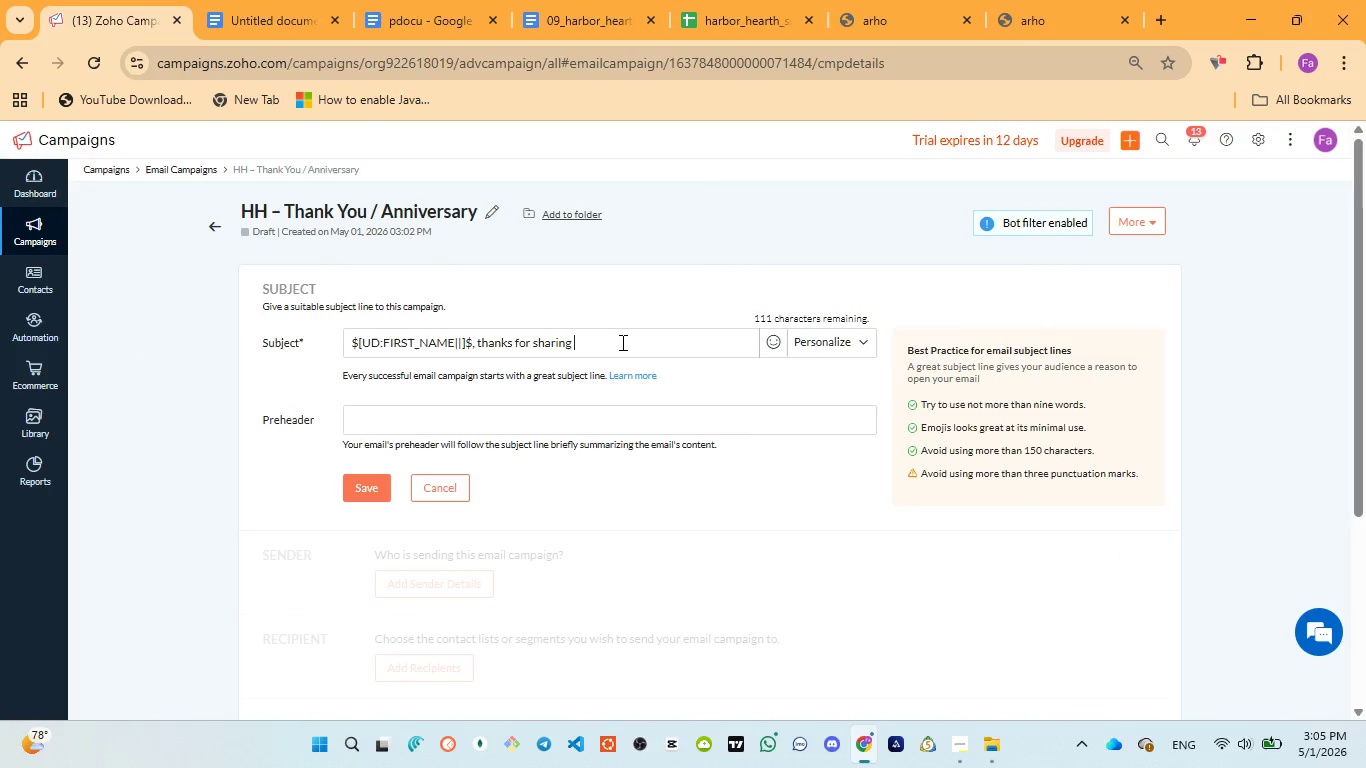 
type(your home with us)
 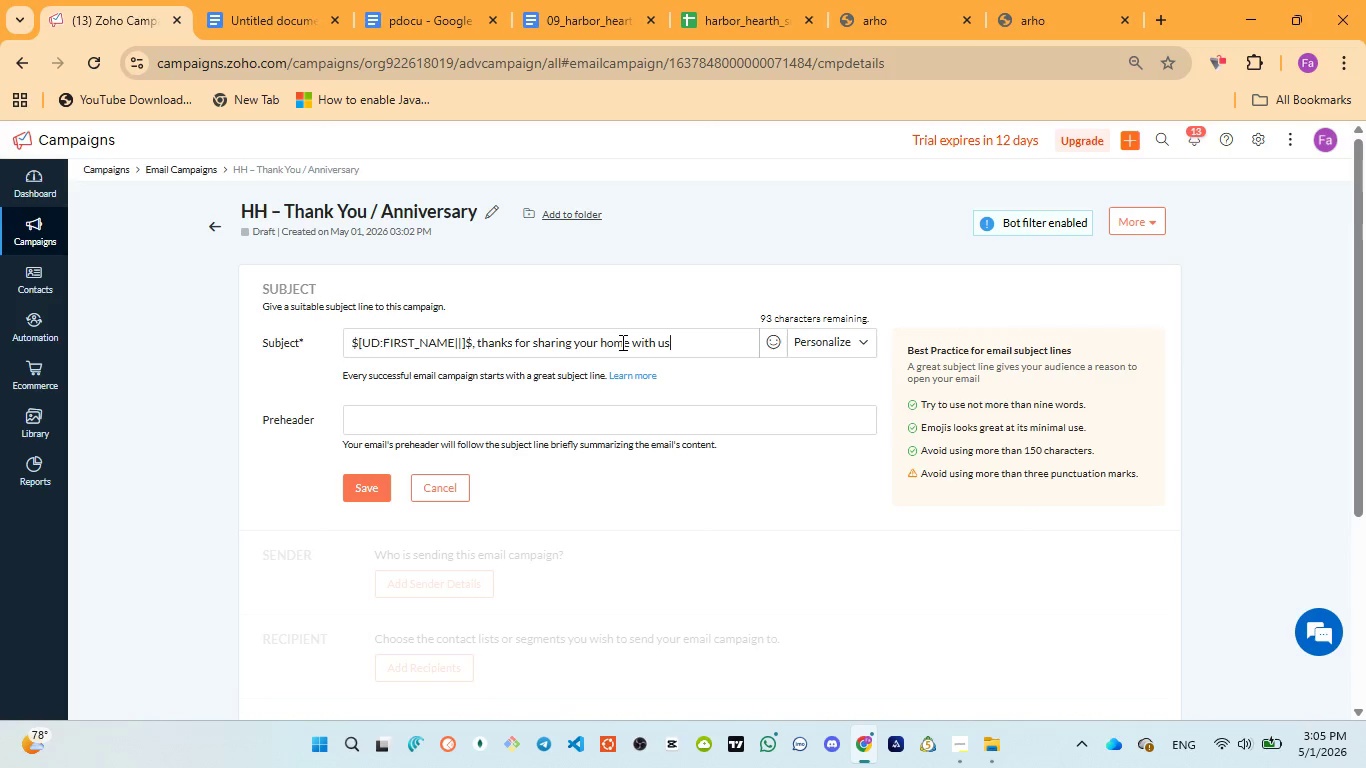 
key(Control+A)
 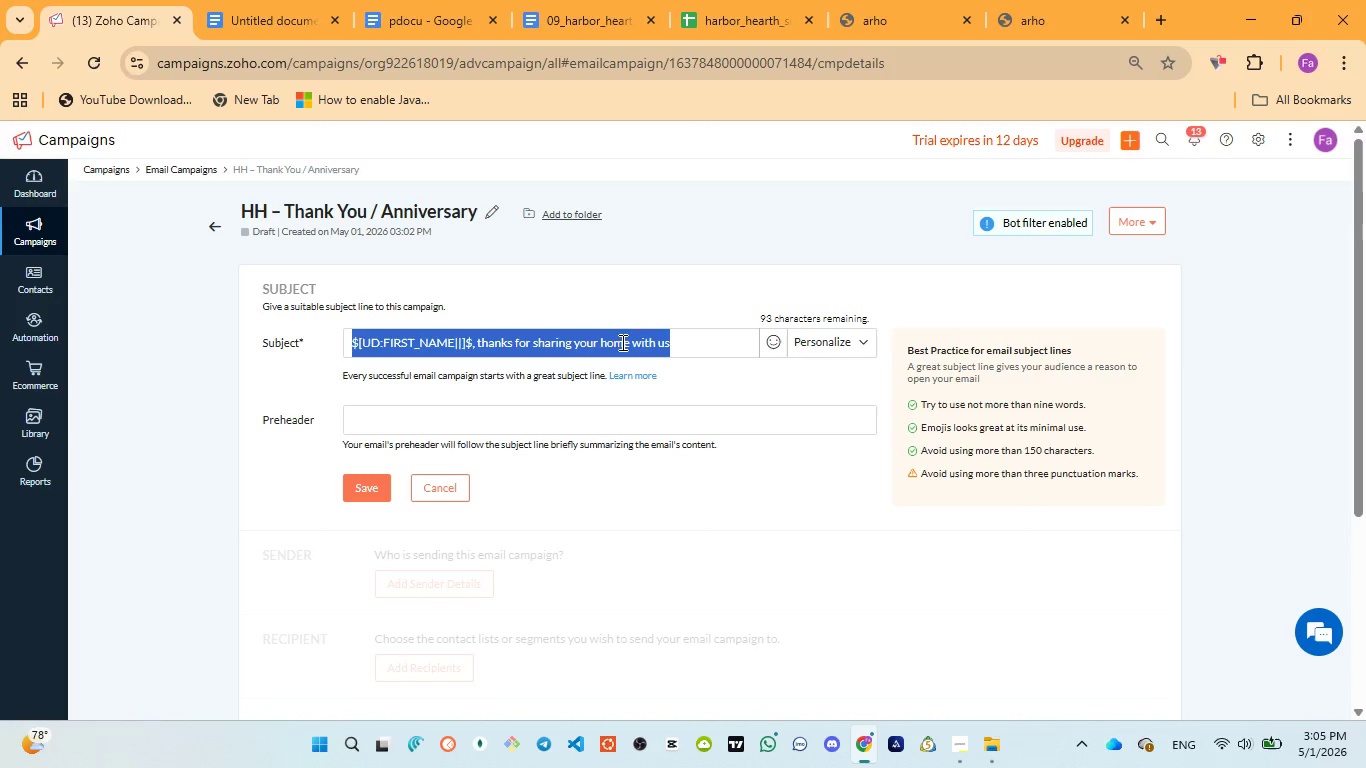 
key(Control+V)
 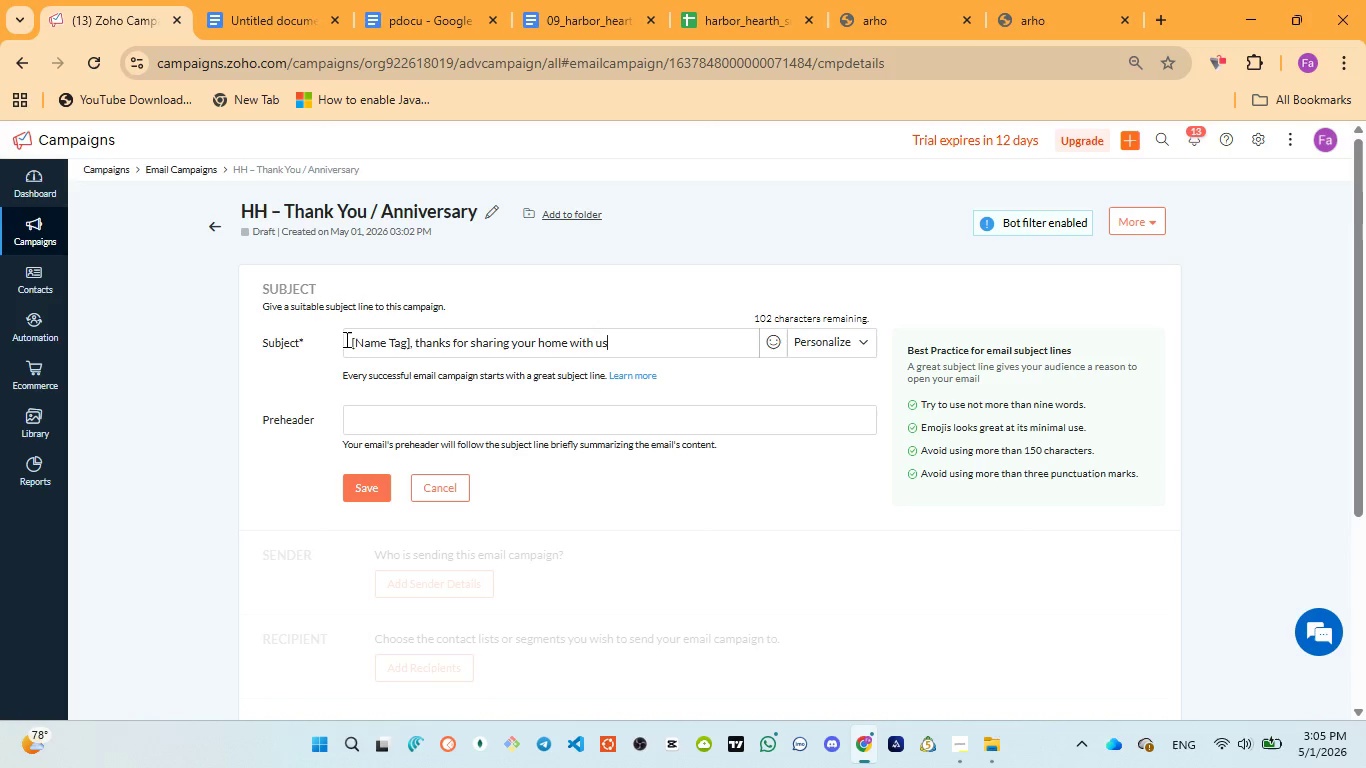 
left_click_drag(start_coordinate=[348, 338], to_coordinate=[411, 341])
 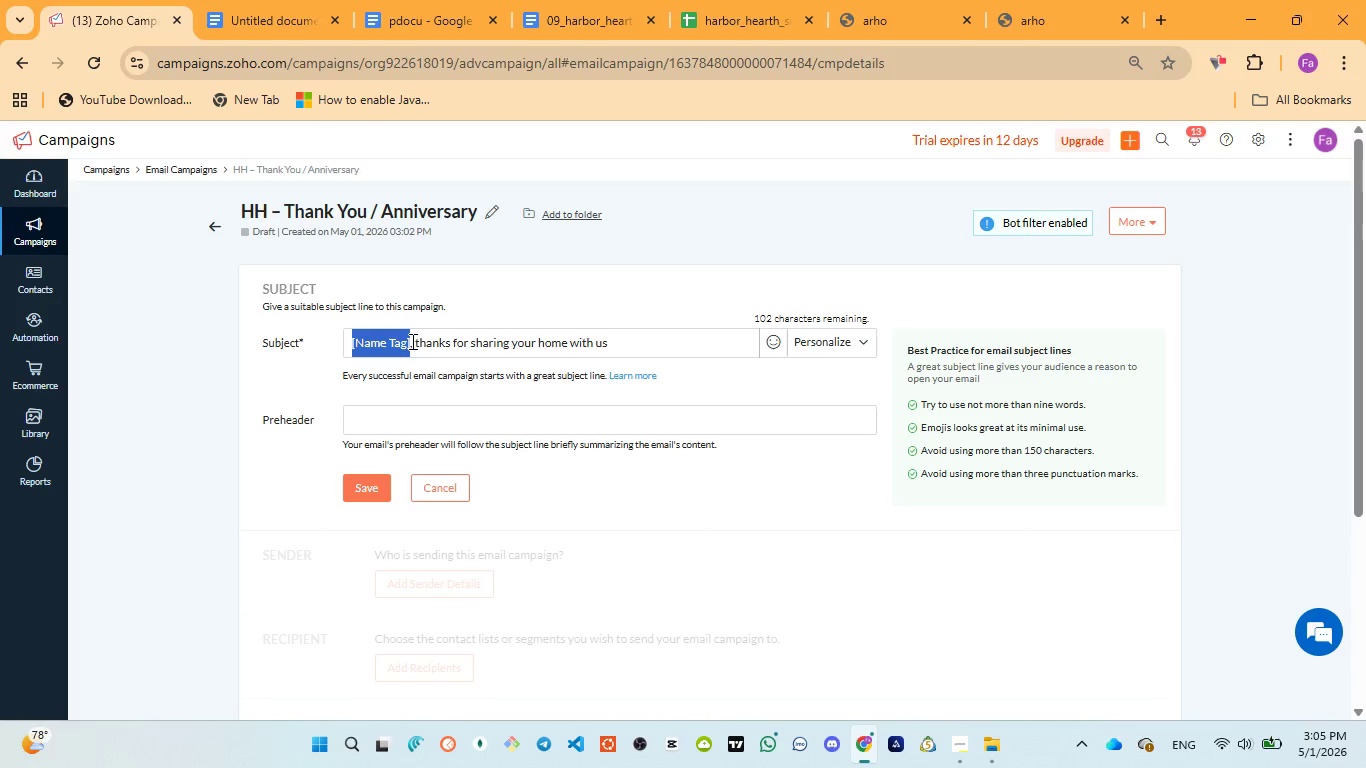 
key(Backspace)
 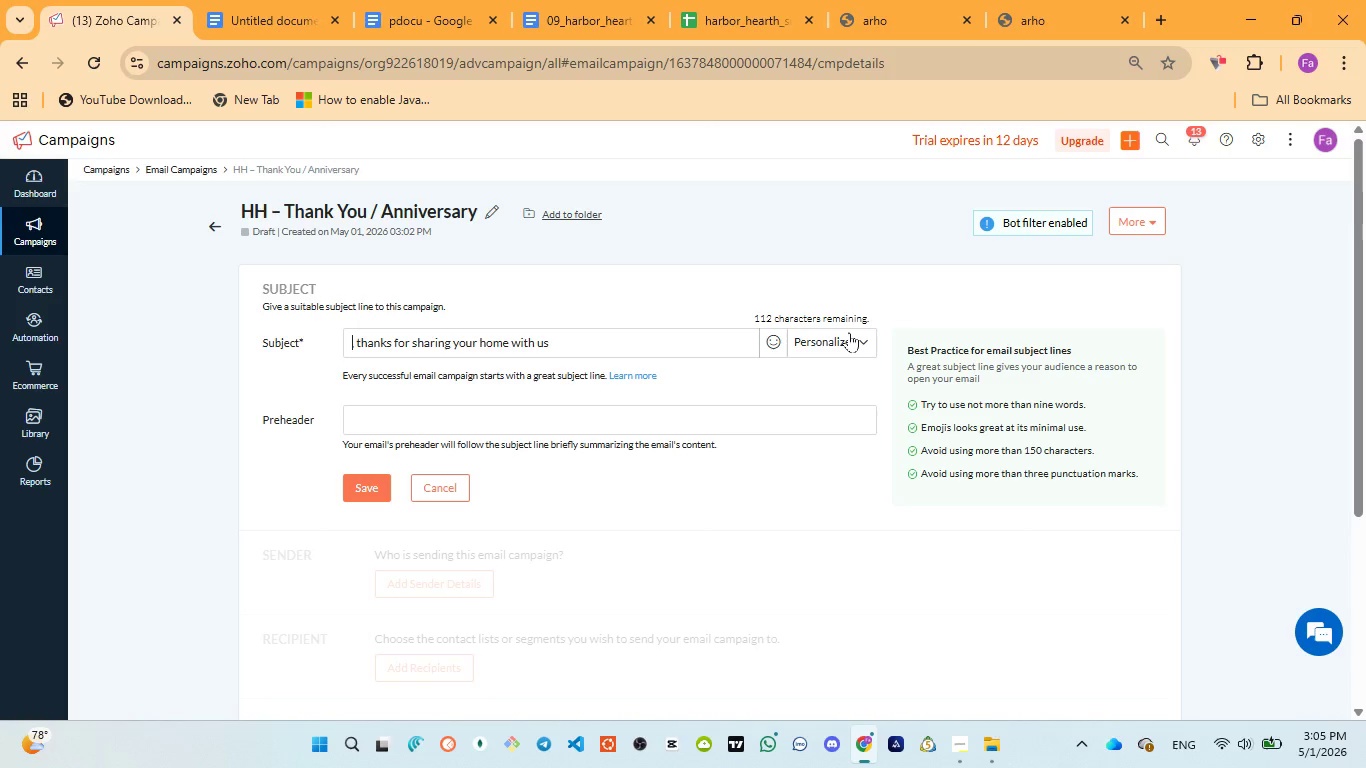 
left_click([850, 339])
 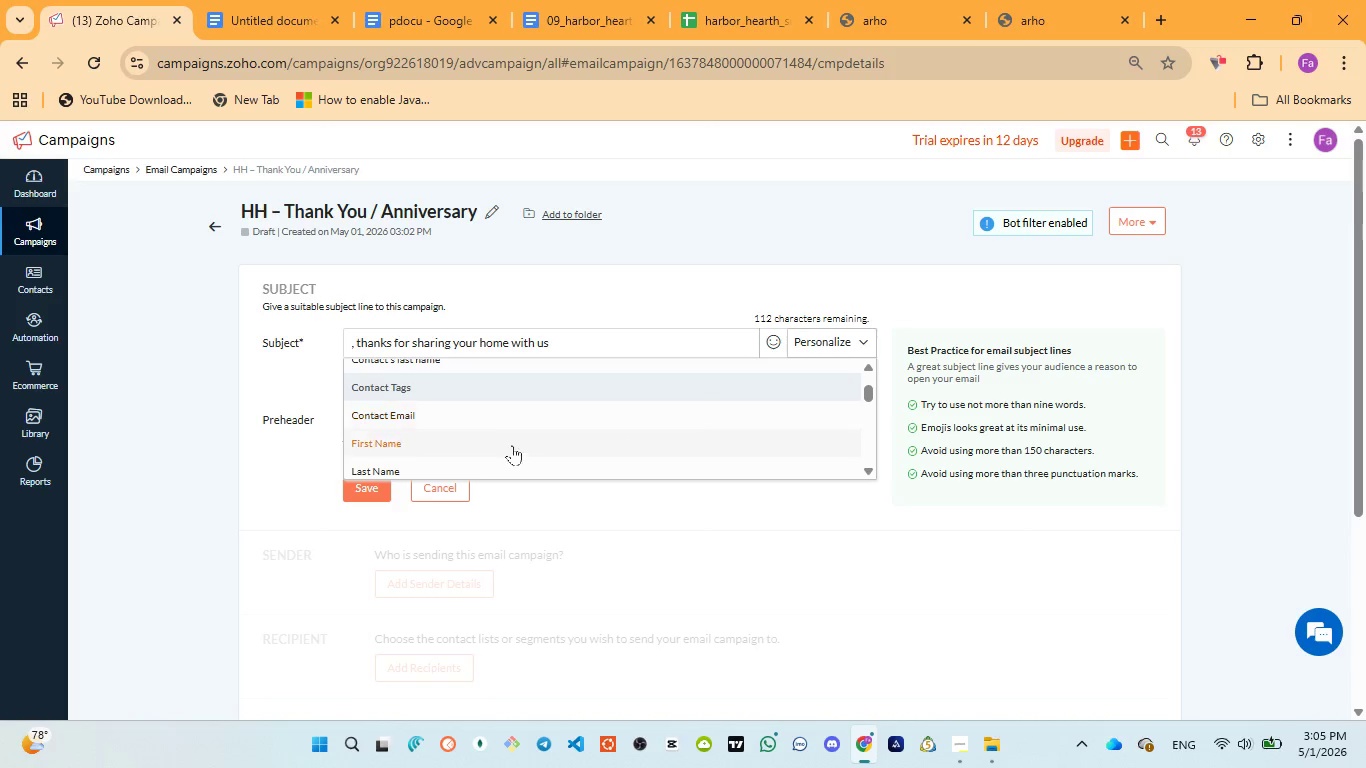 
left_click([404, 432])
 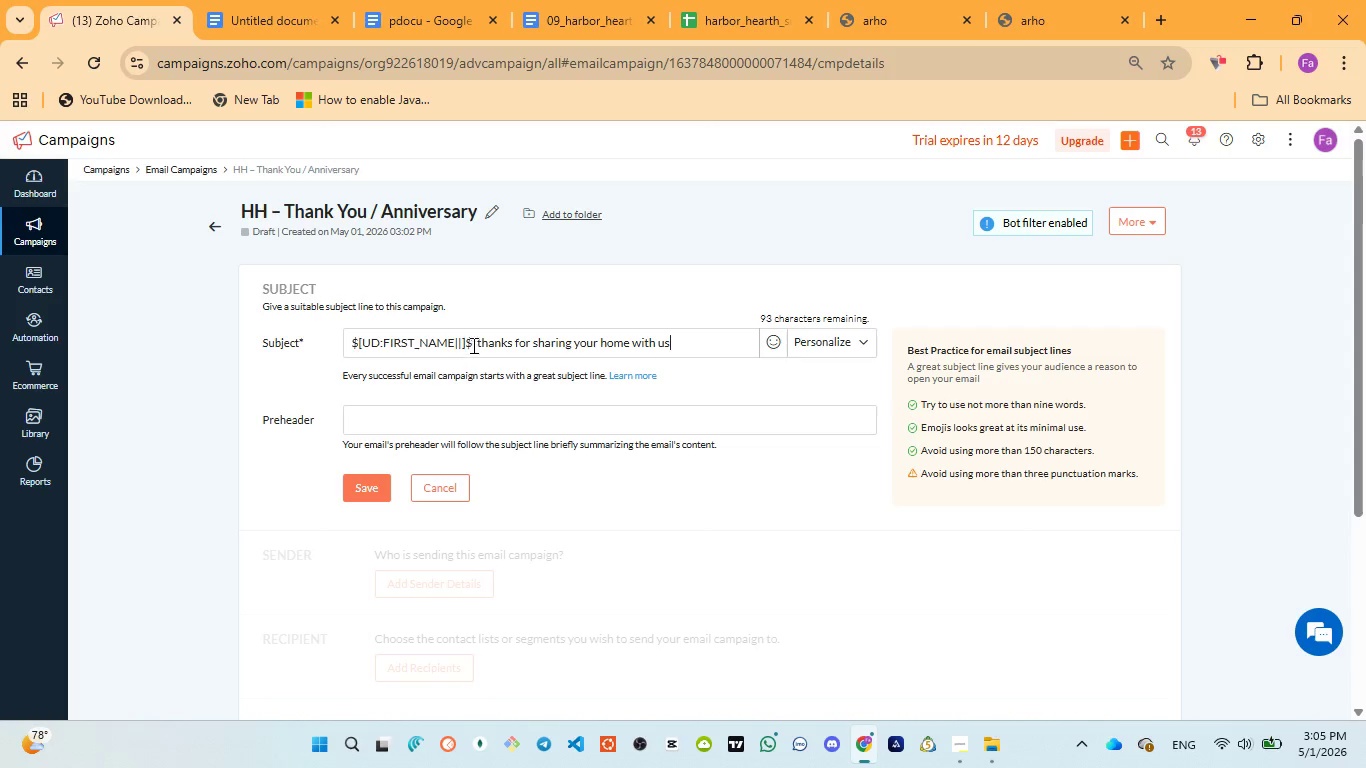 
left_click([473, 341])
 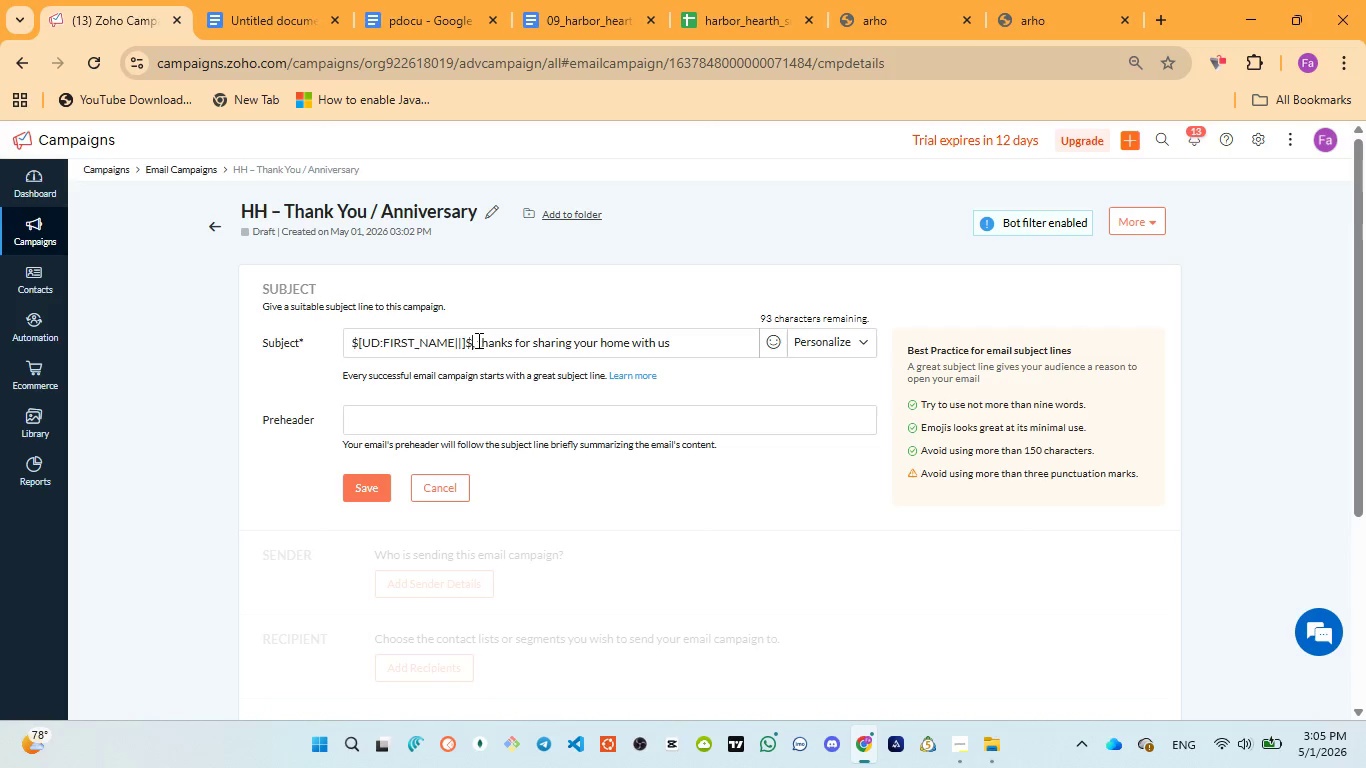 
left_click([477, 340])
 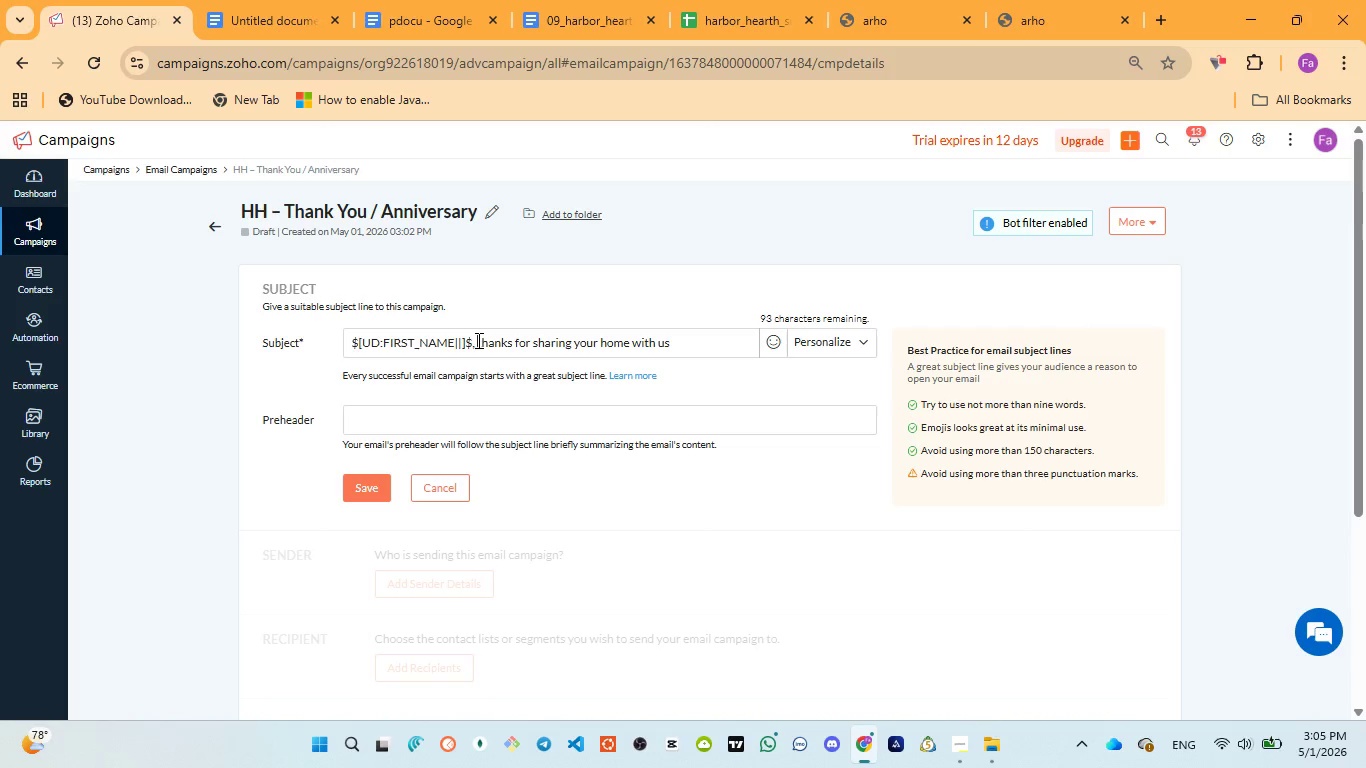 
key(Space)
 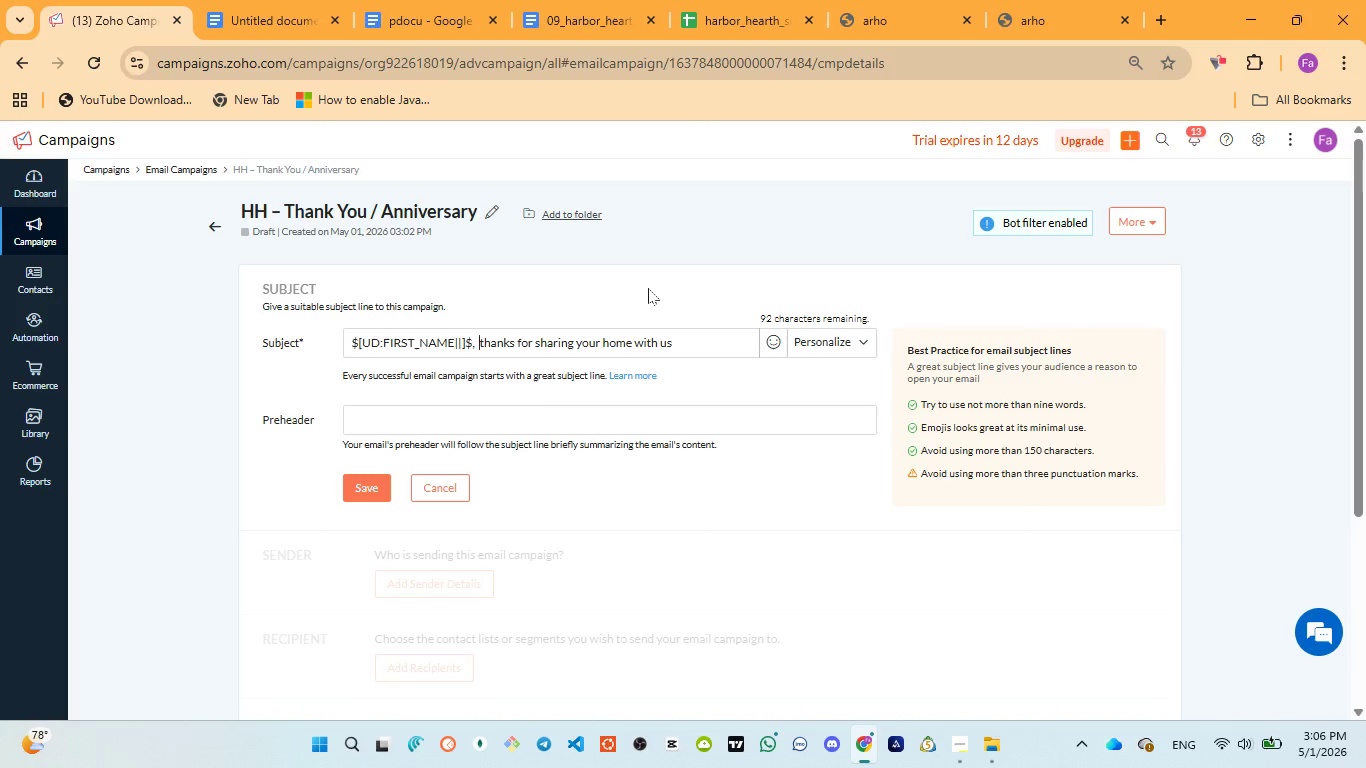 
wait(35.91)
 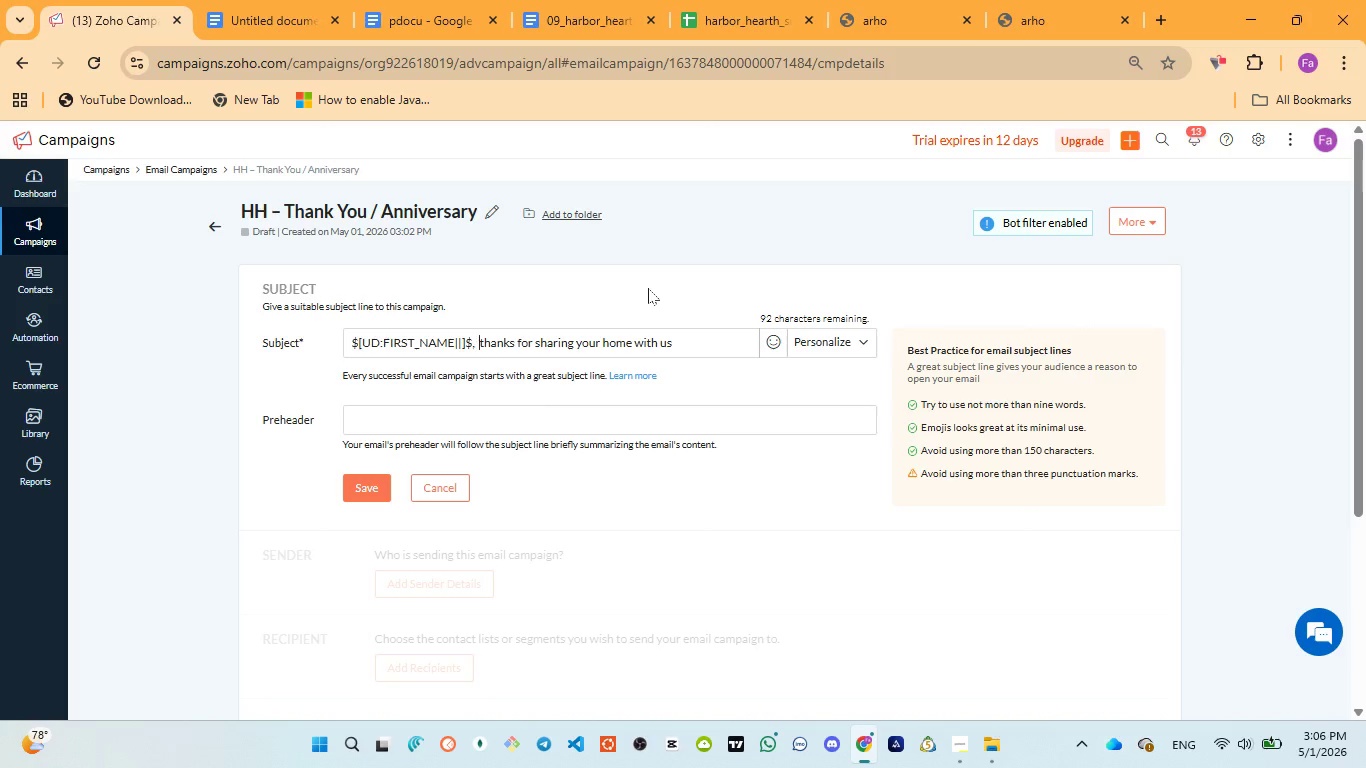 
left_click([378, 3])
 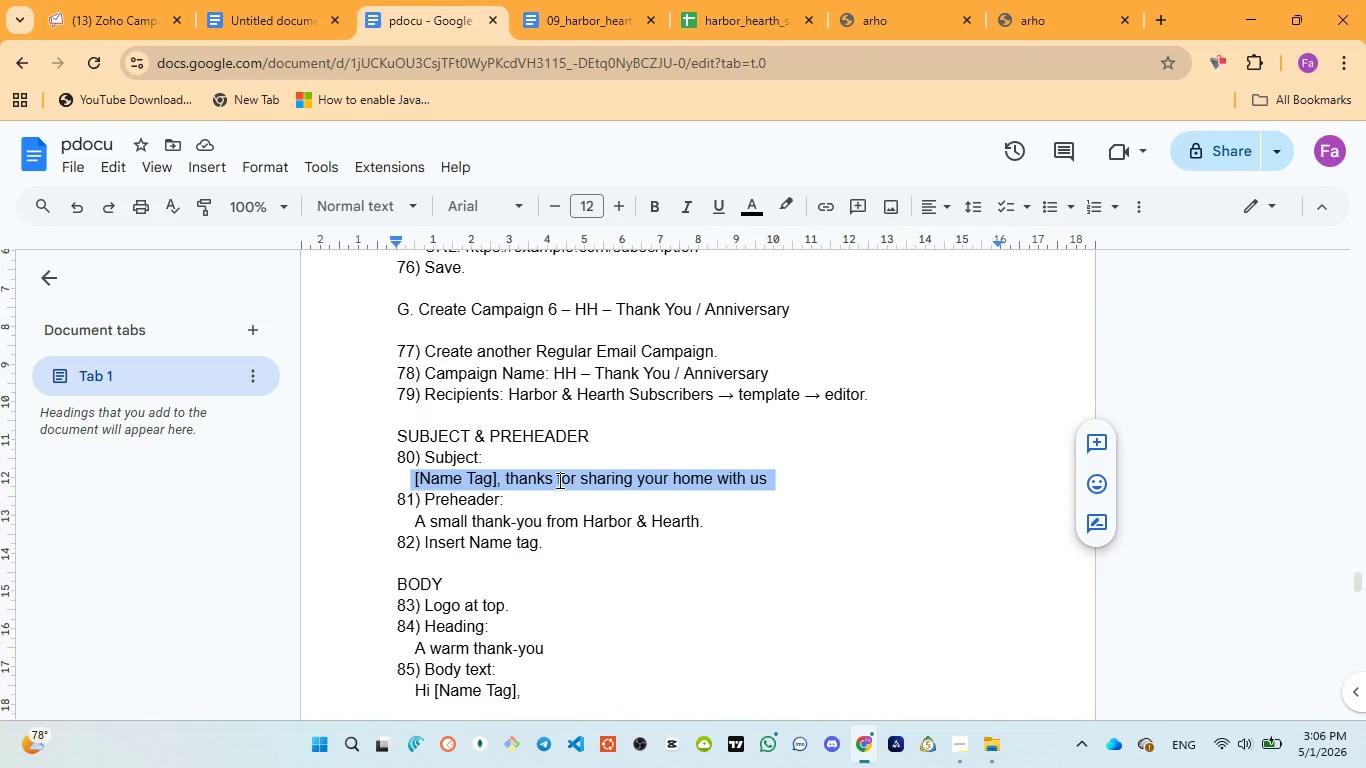 
scroll: coordinate [557, 481], scroll_direction: down, amount: 1.0
 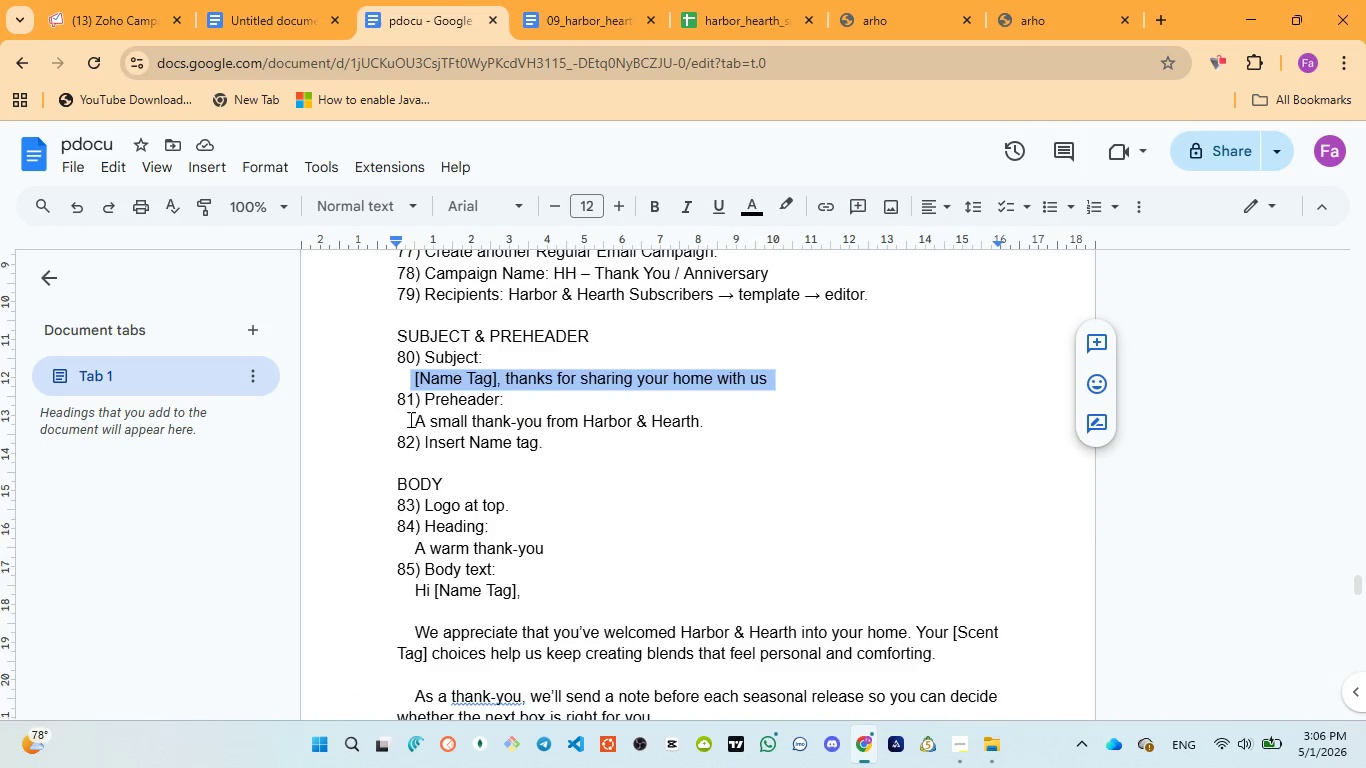 
left_click_drag(start_coordinate=[409, 419], to_coordinate=[727, 420])
 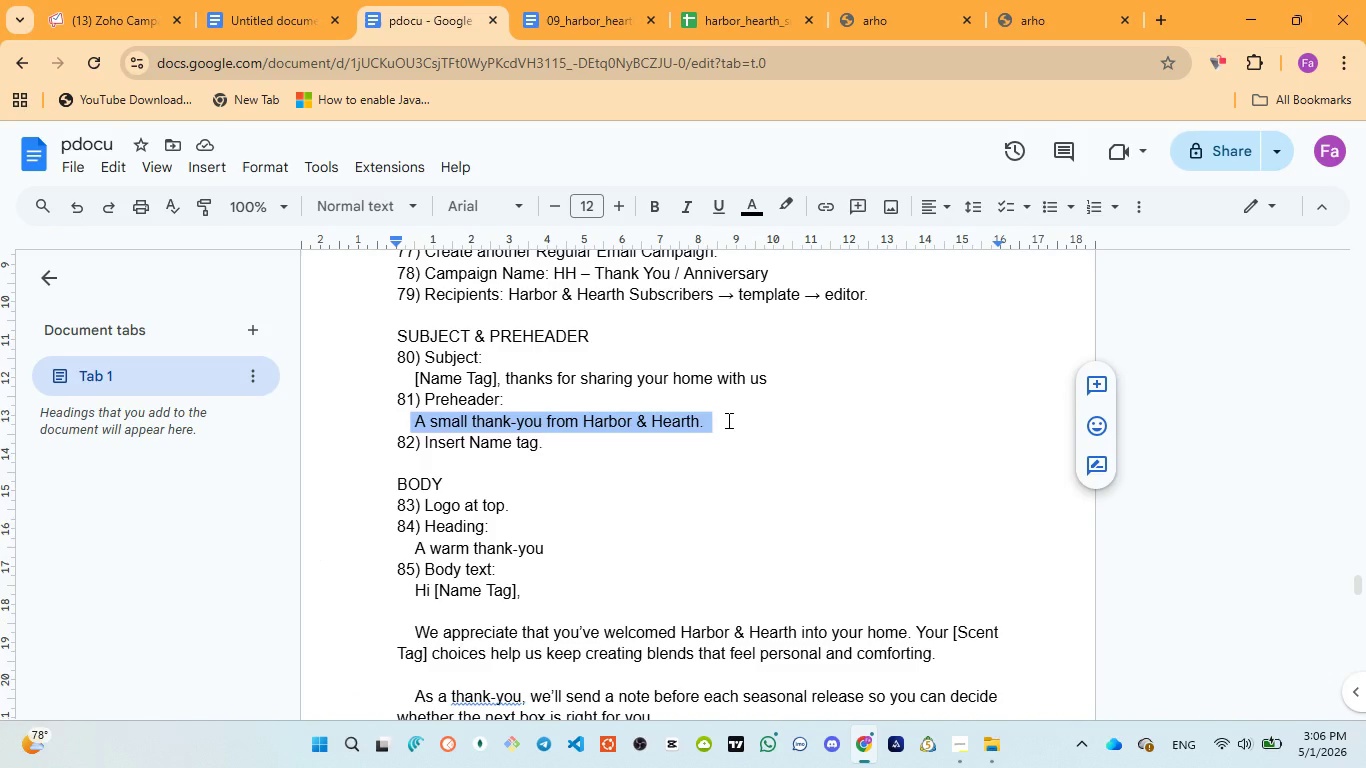 
key(Control+C)
 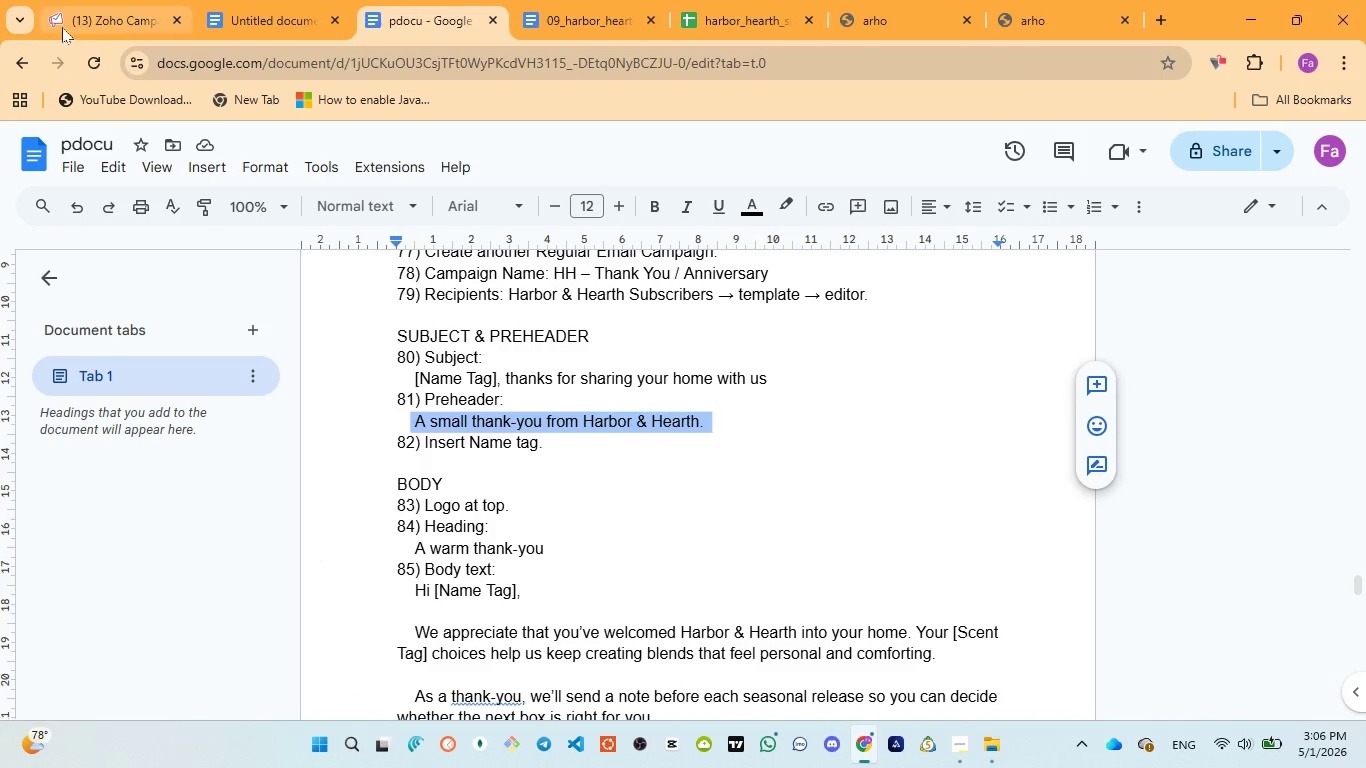 
left_click([67, 24])
 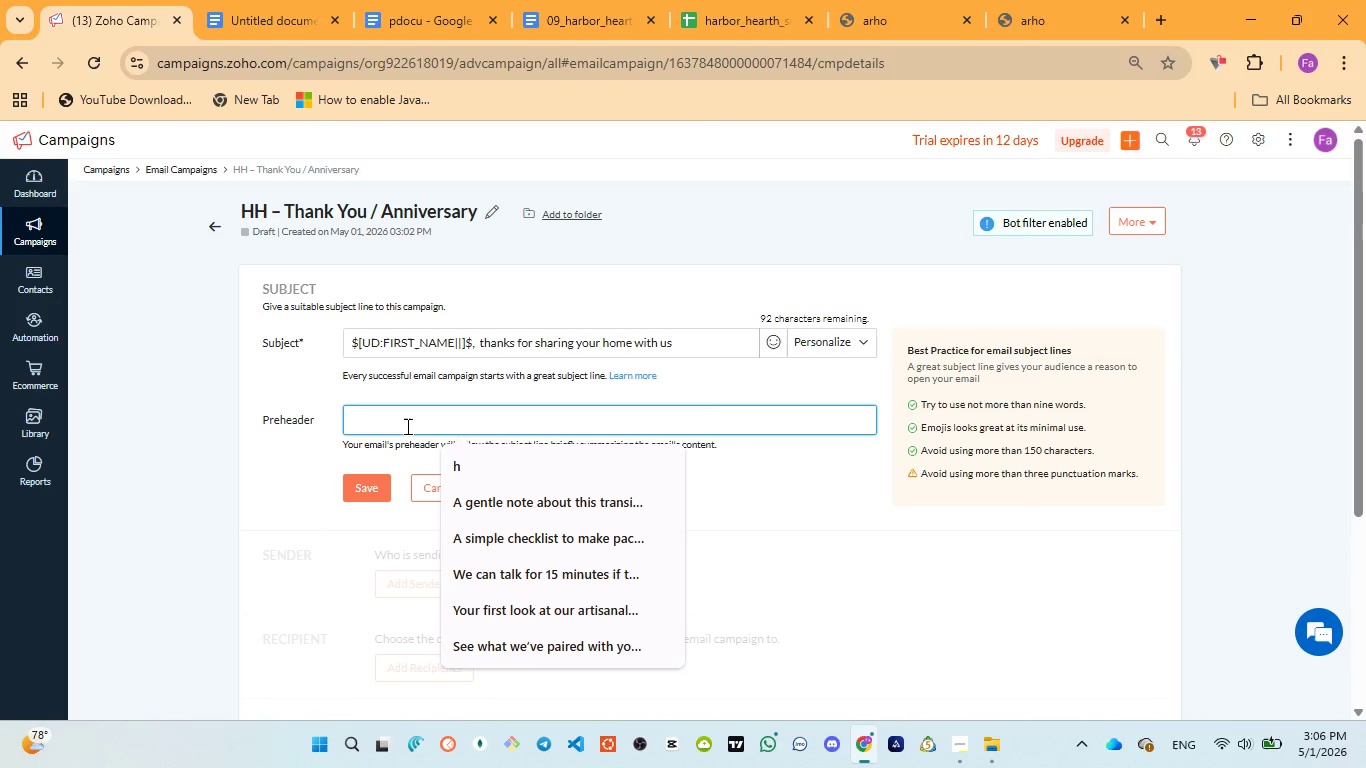 
type(A small thank you )
 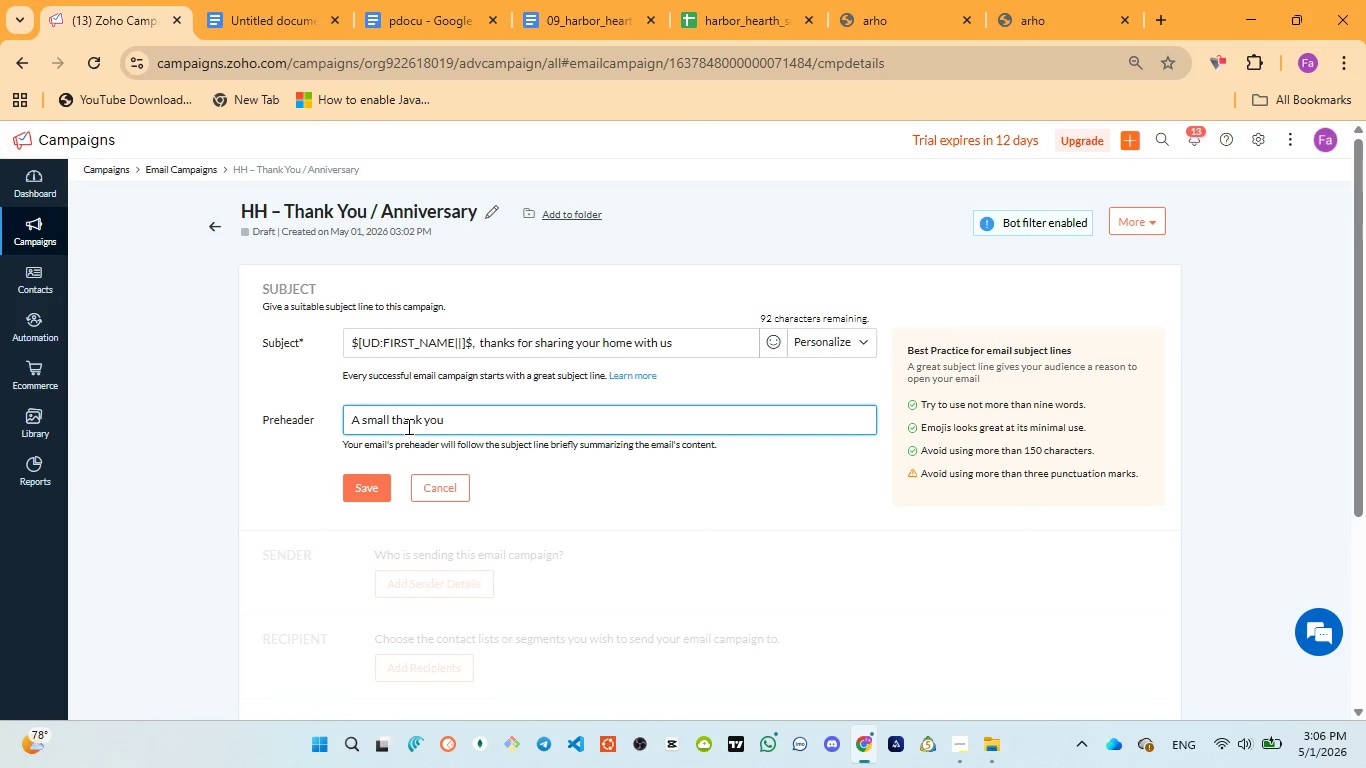 
wait(10.28)
 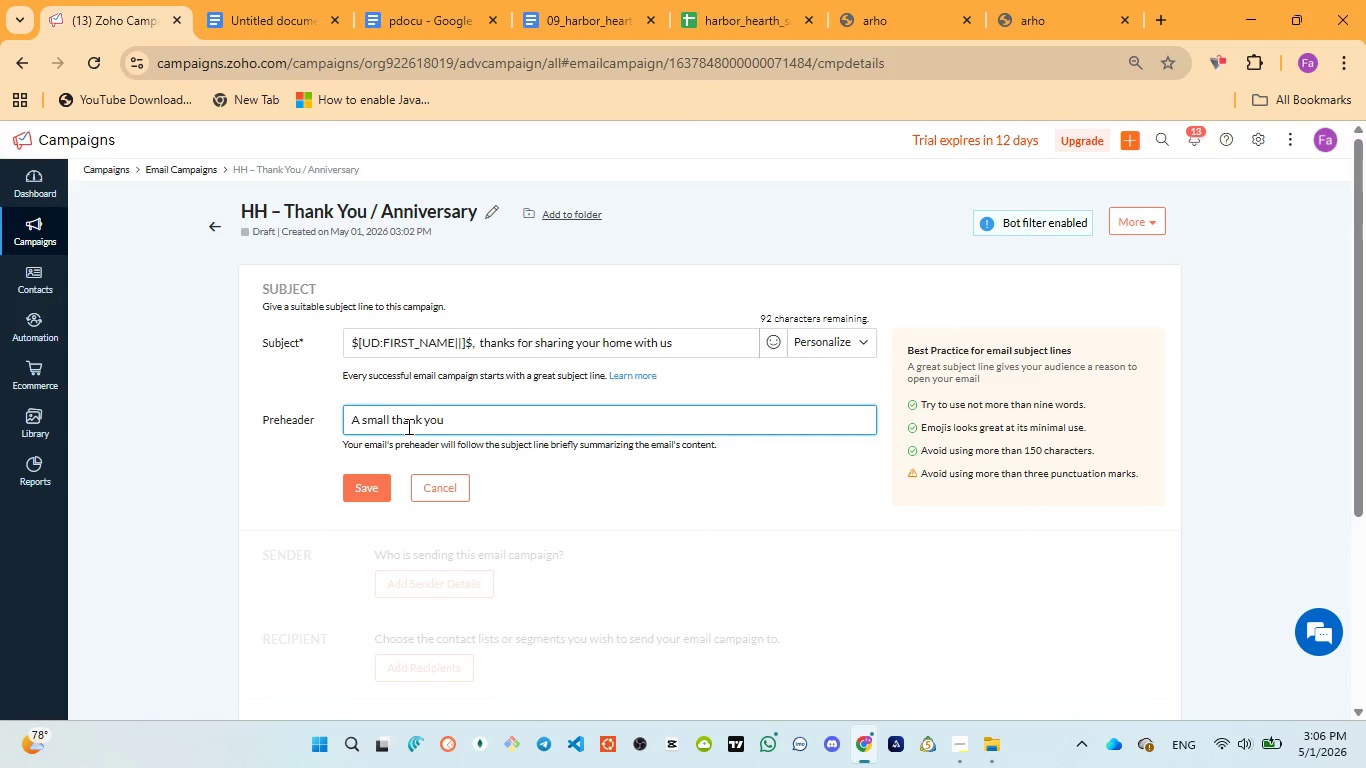 
left_click([409, 21])
 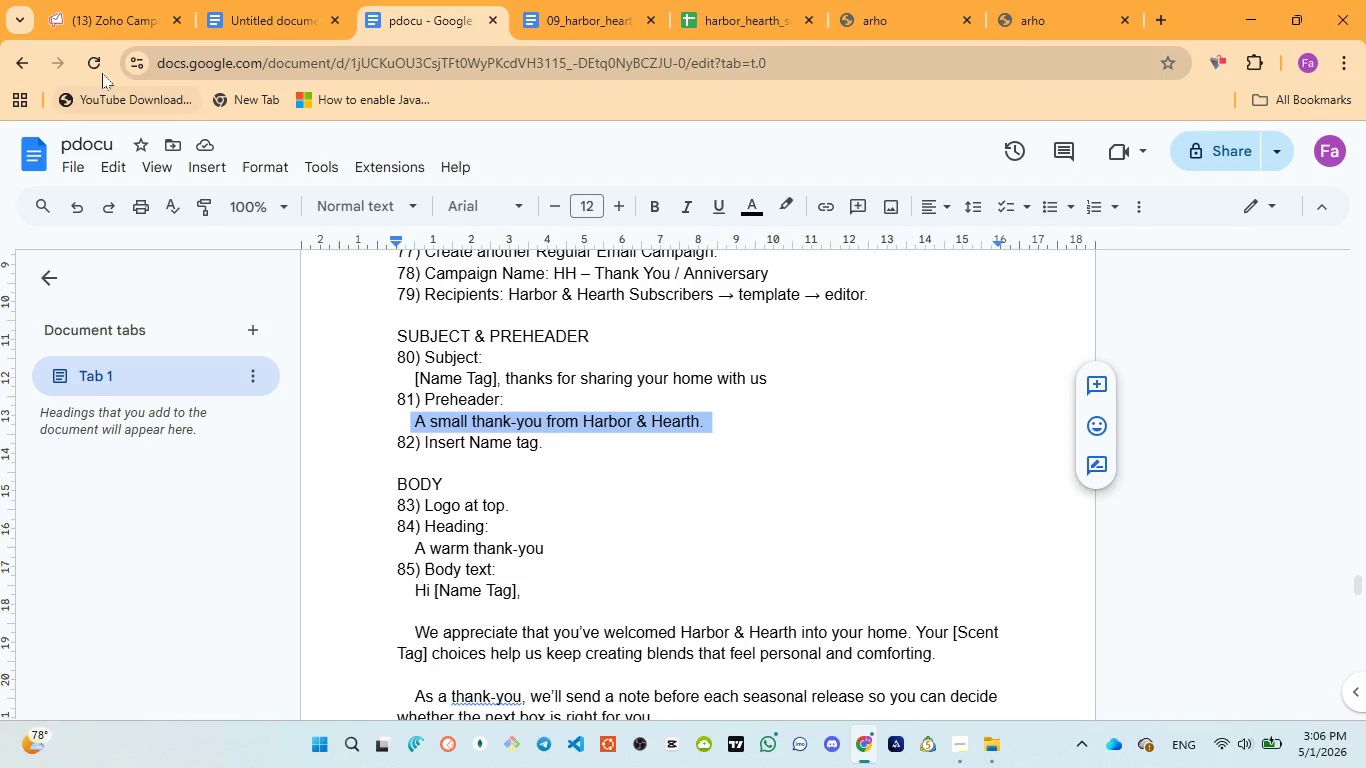 
left_click([90, 19])
 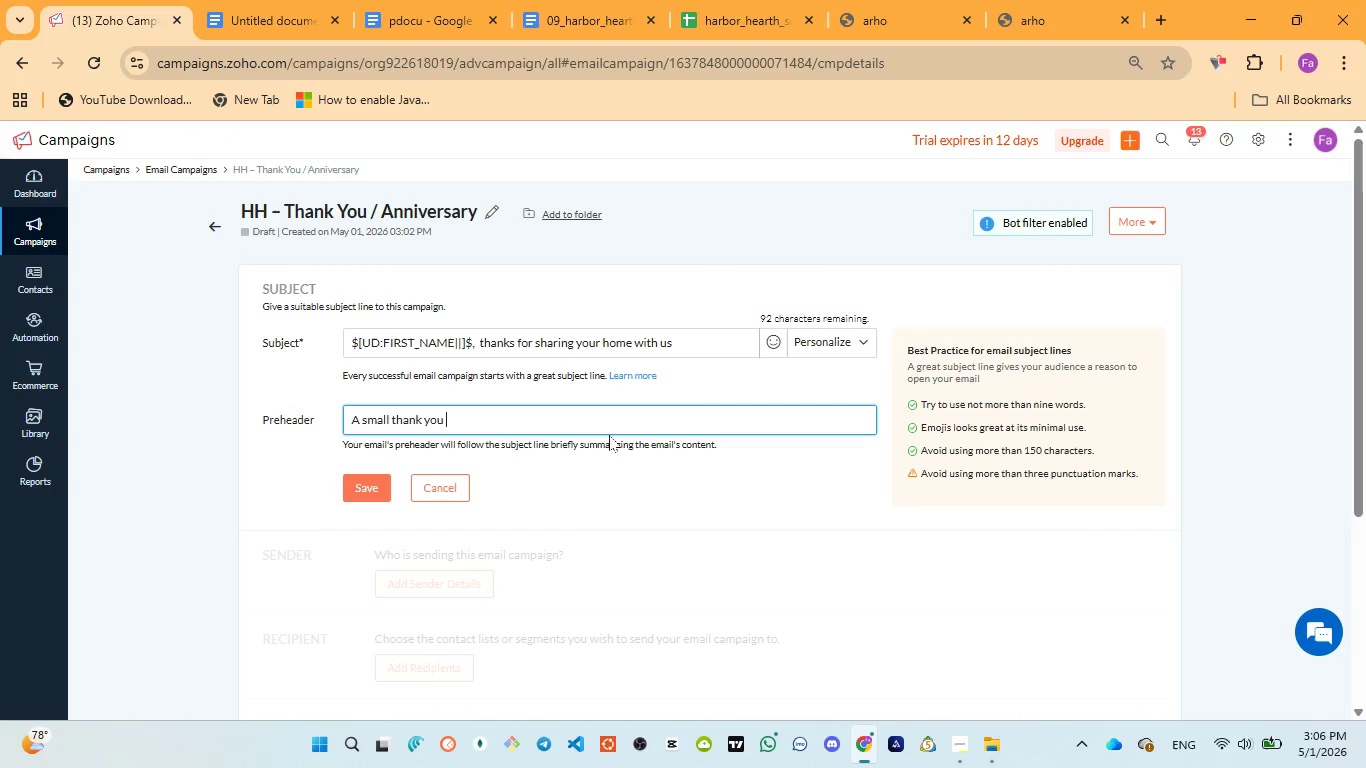 
type(from harbor and hearth)
 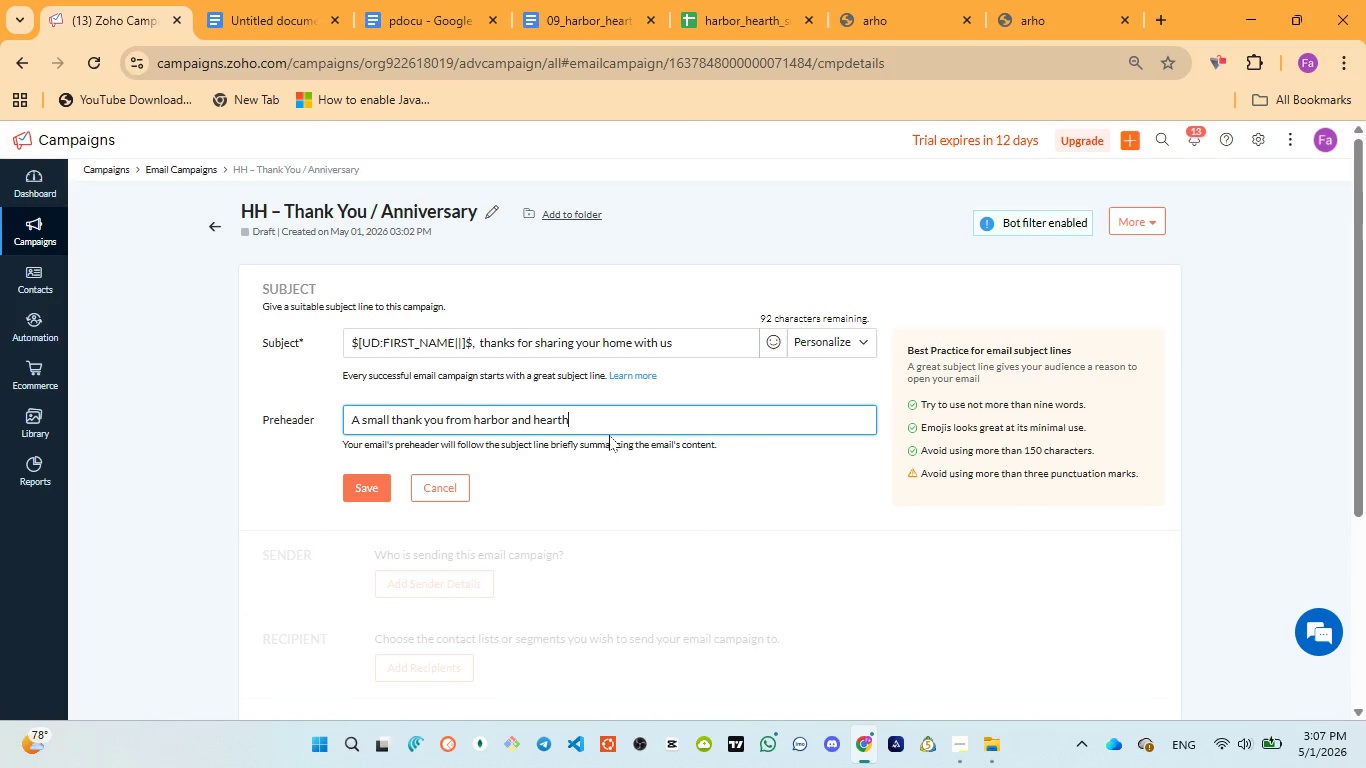 
key(Control+A)
 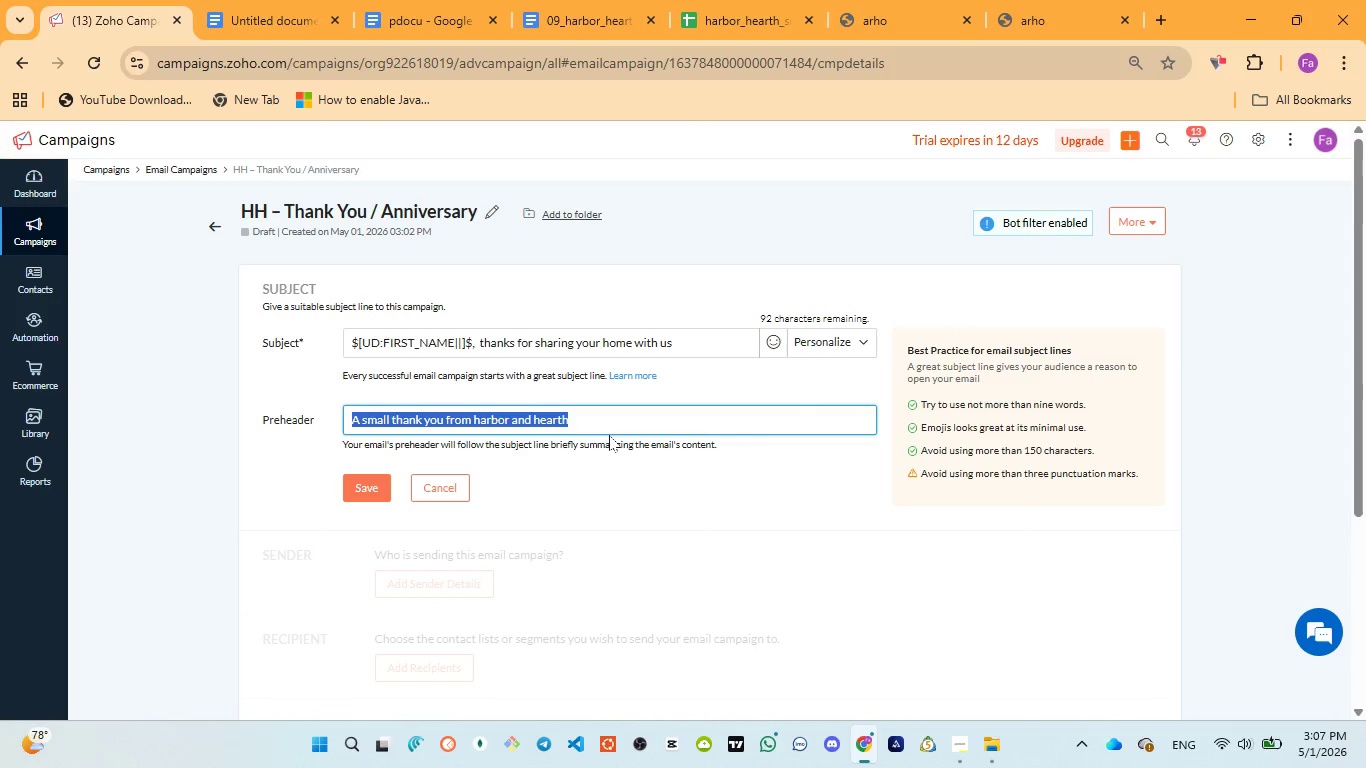 
key(Control+ControlLeft)
 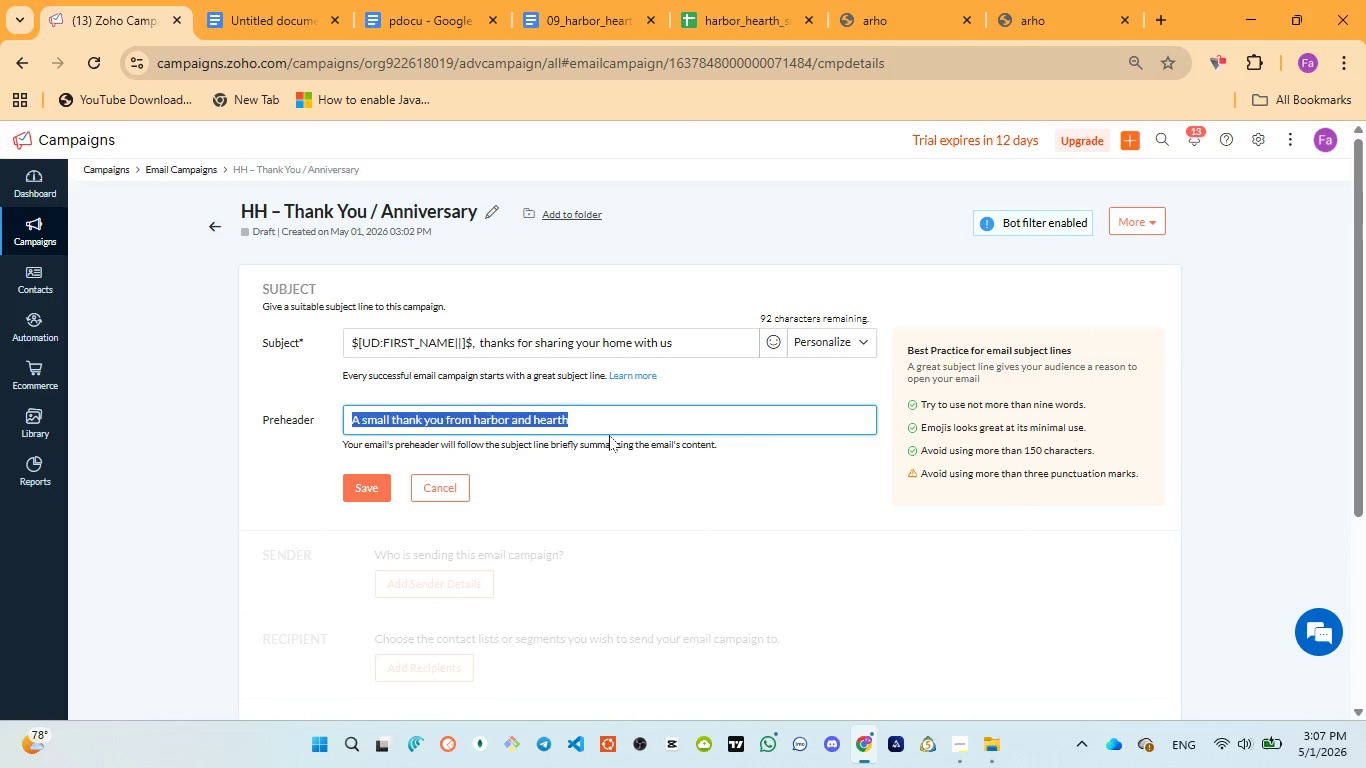 
key(Control+V)
 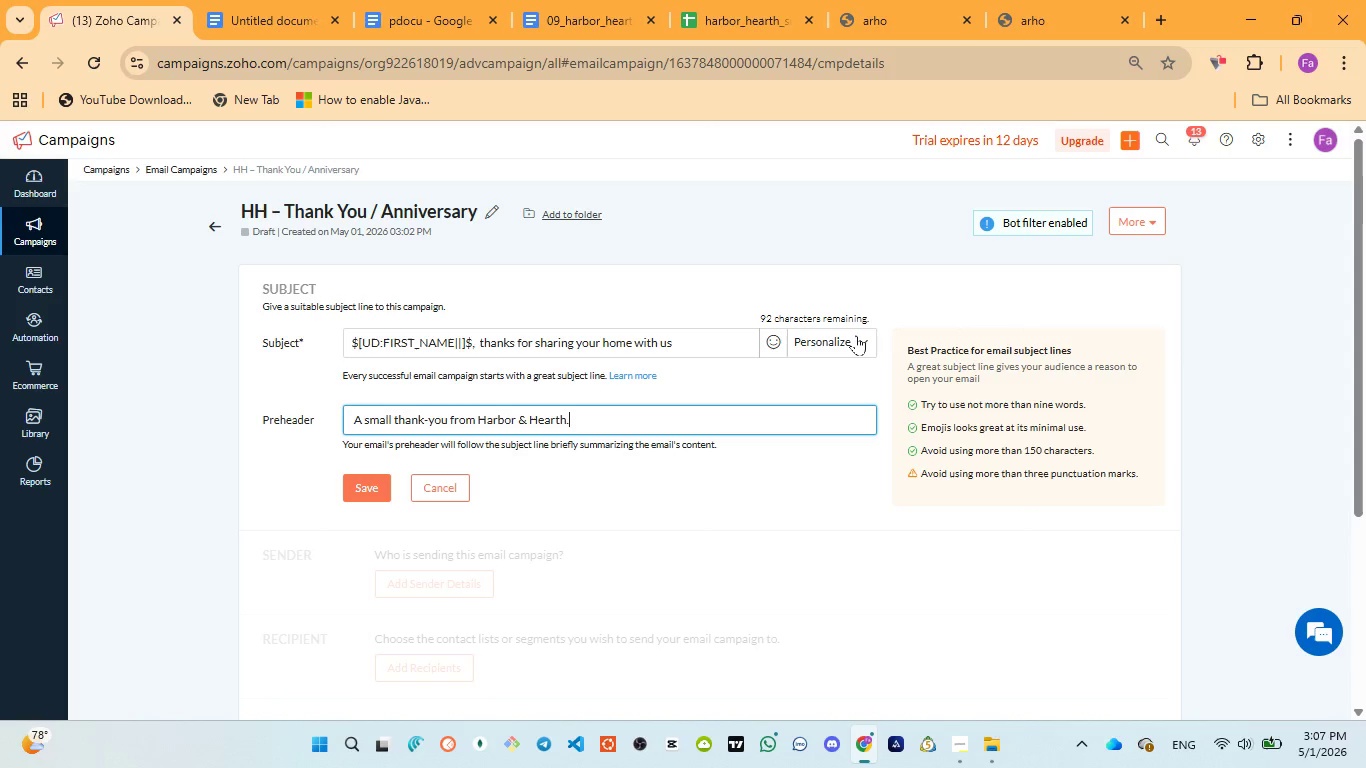 
wait(29.81)
 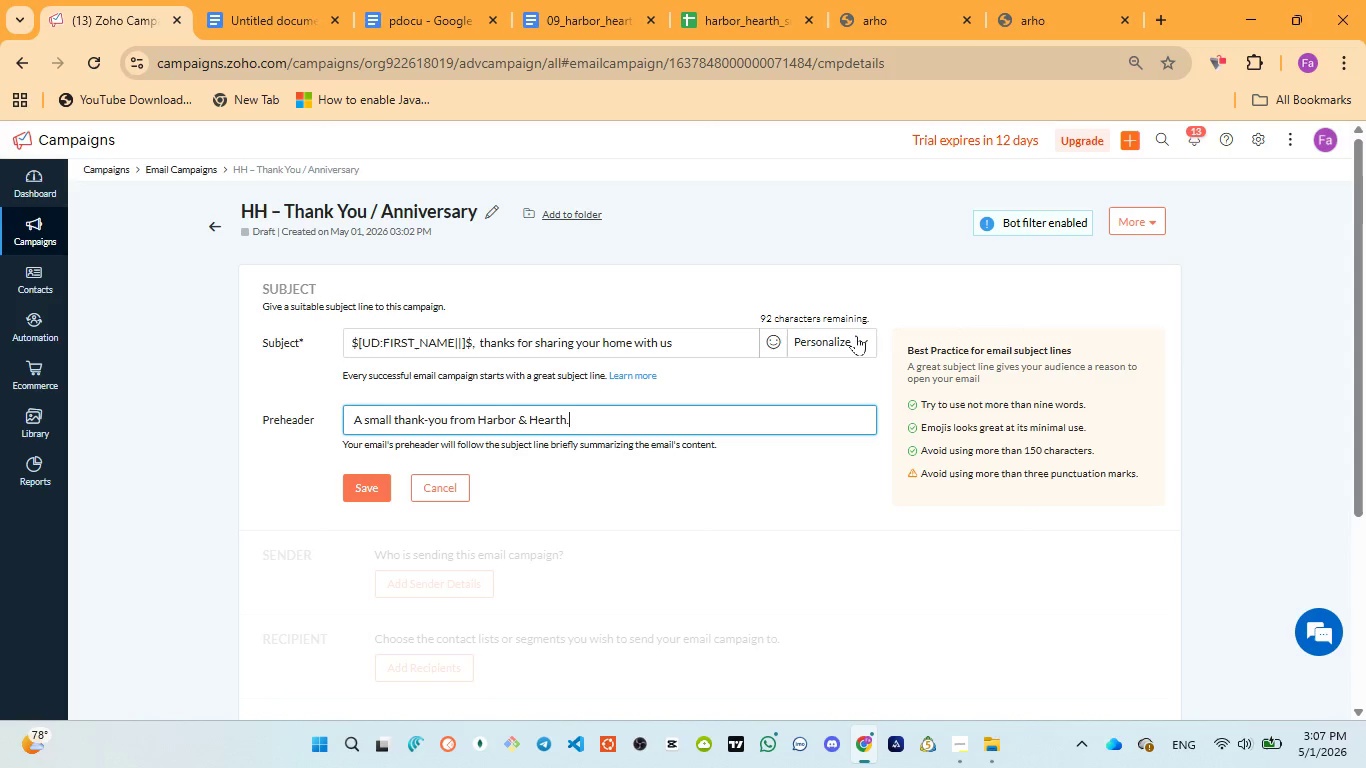 
left_click([373, 481])
 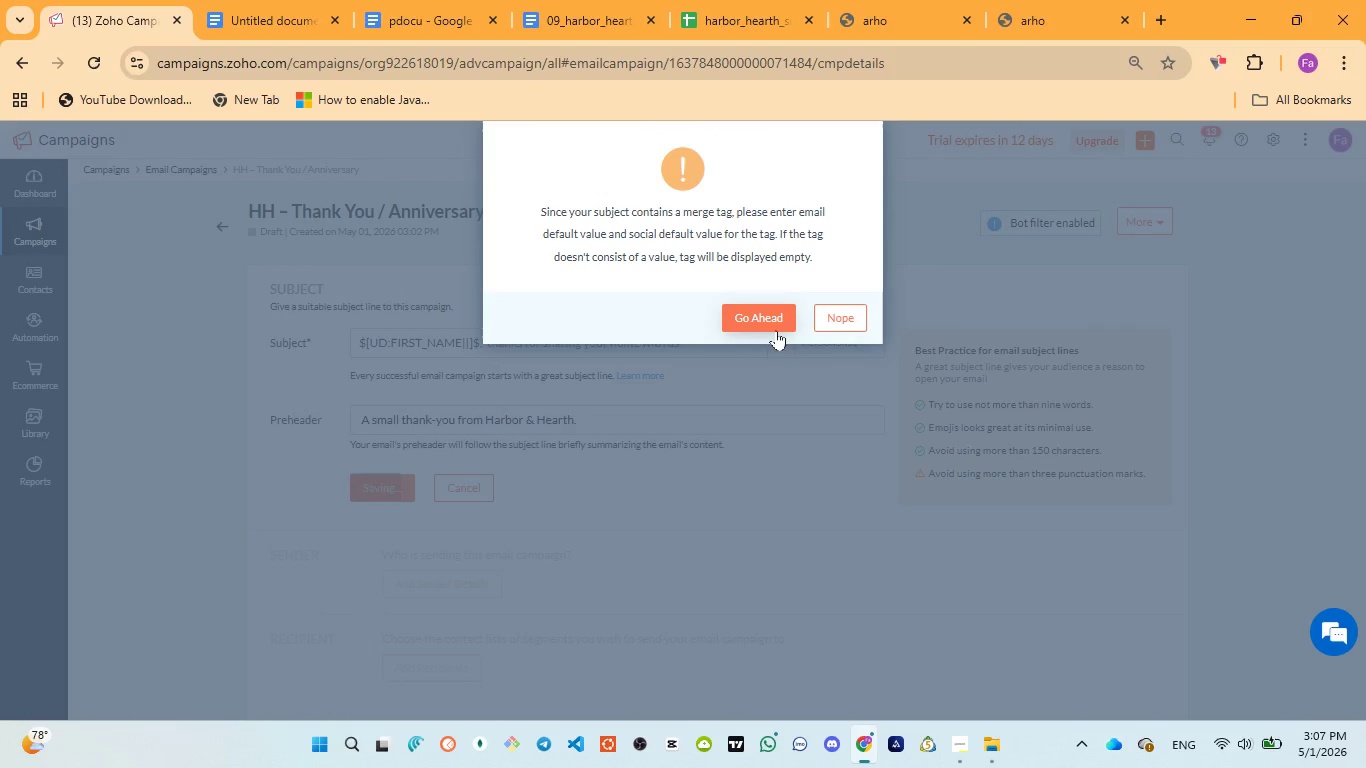 
left_click([776, 323])
 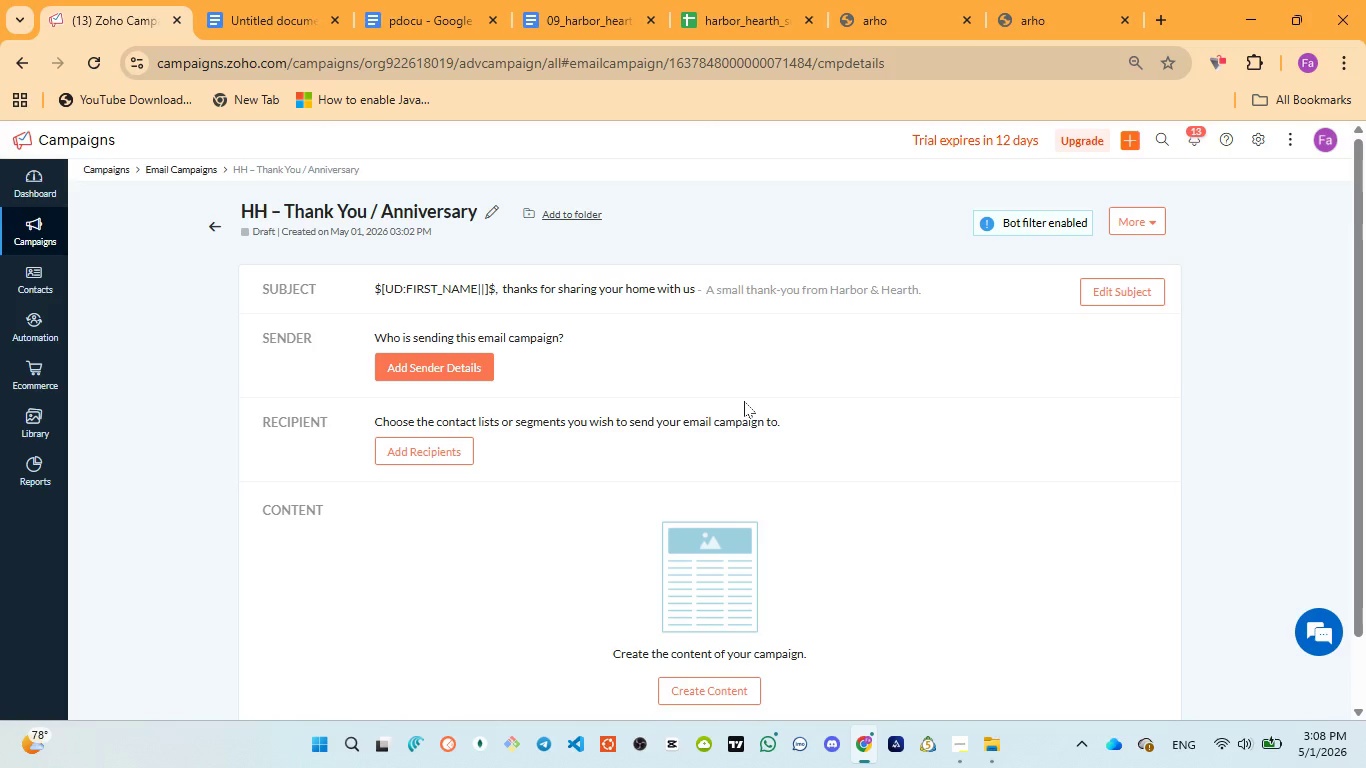 
wait(33.03)
 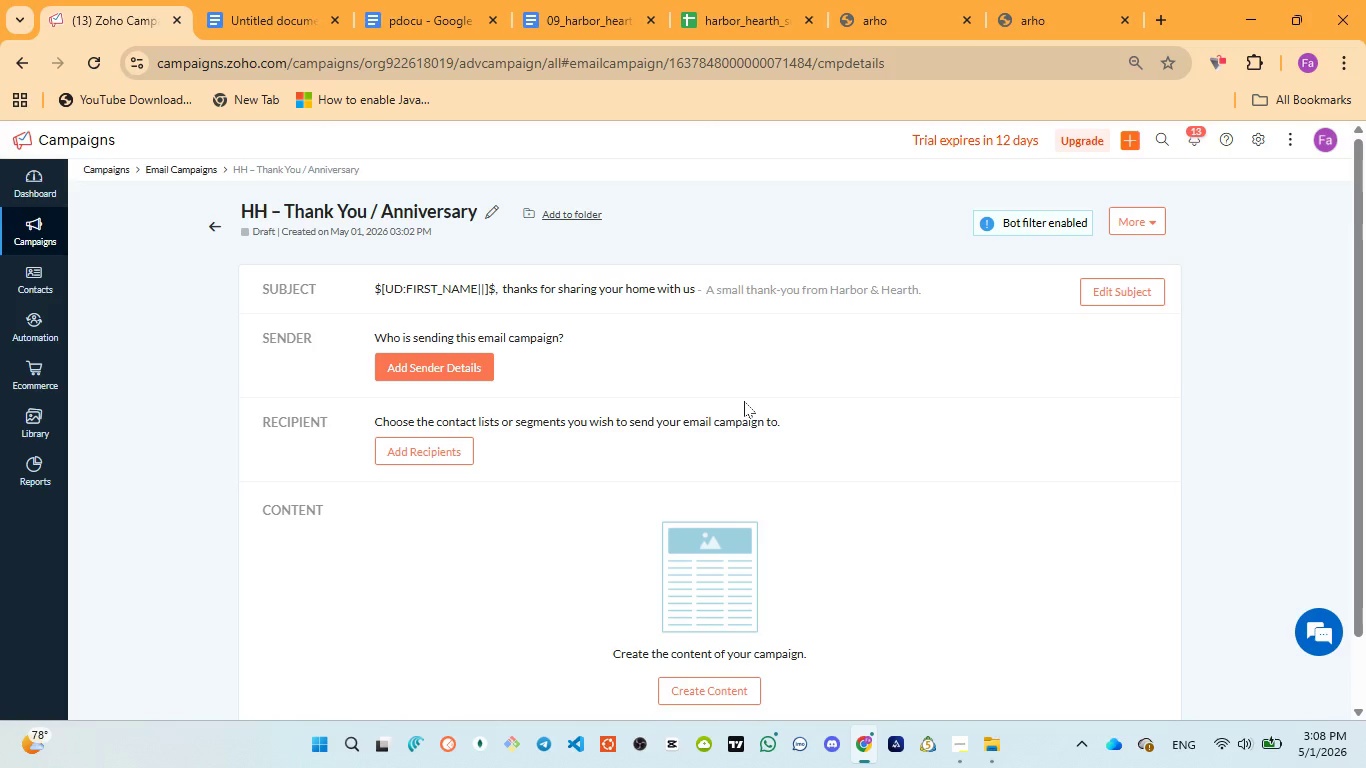 
scroll: coordinate [492, 497], scroll_direction: up, amount: 2.0
 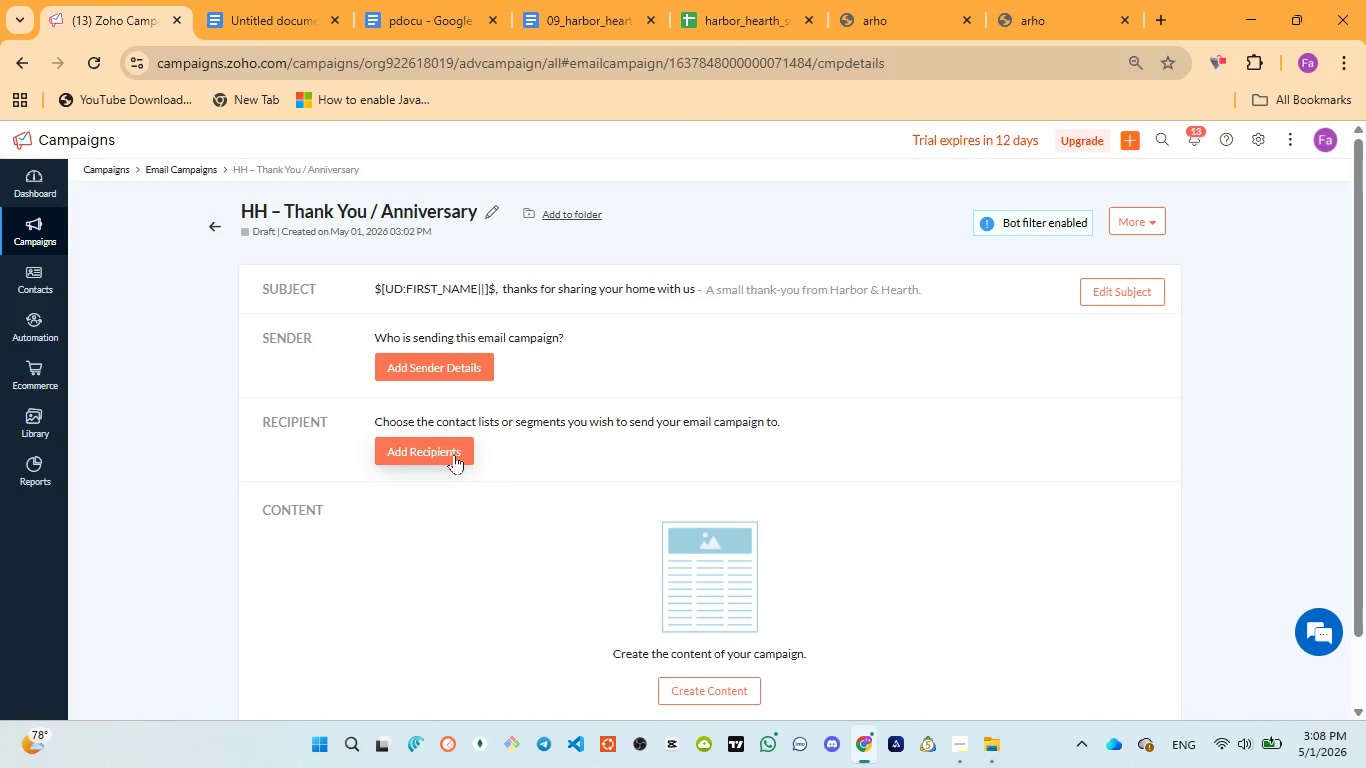 
left_click([454, 454])
 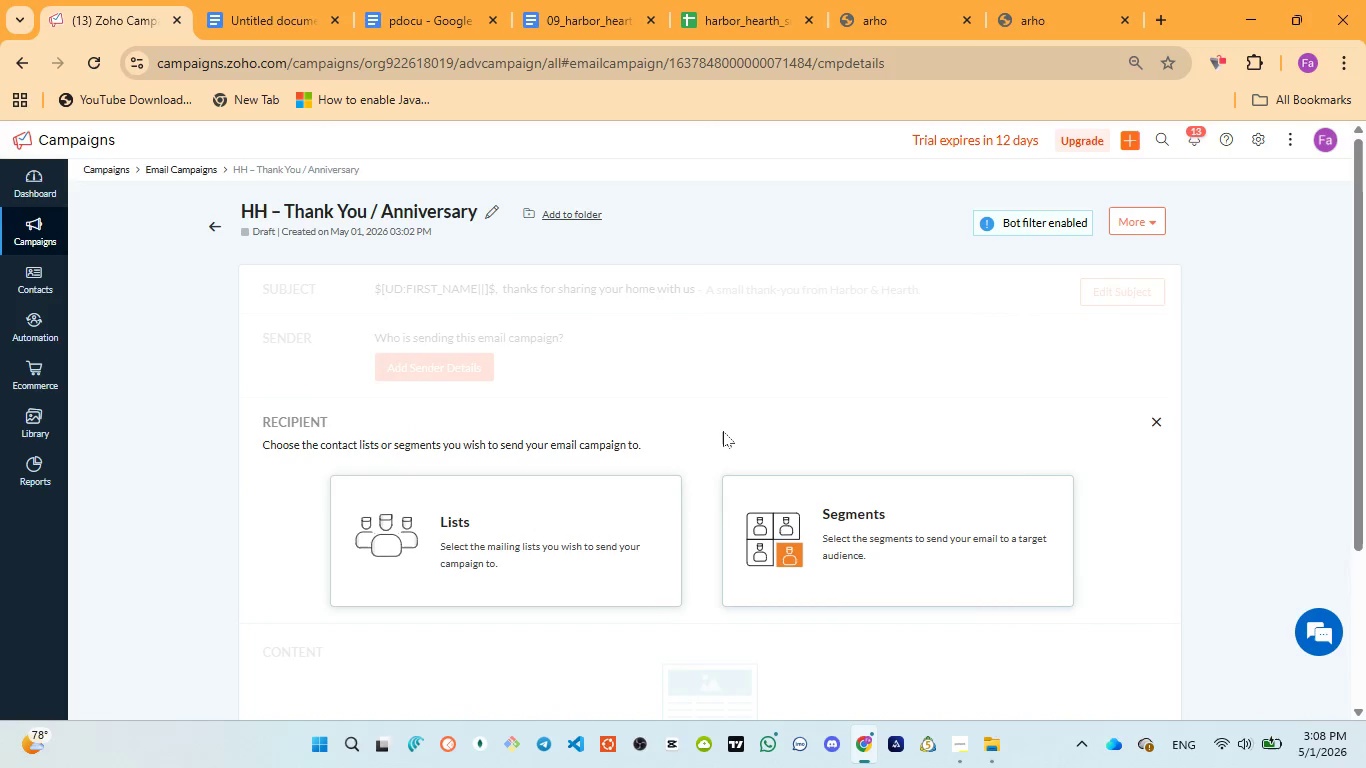 
wait(21.34)
 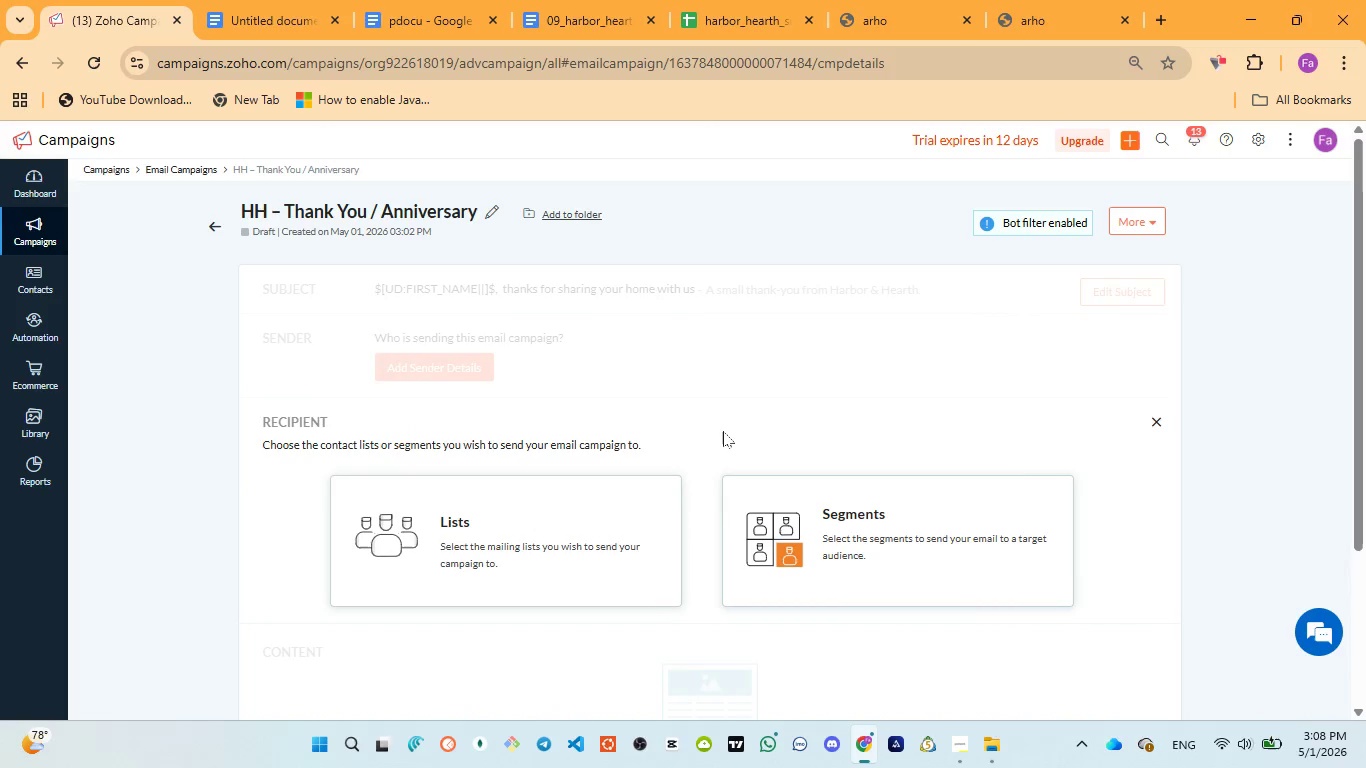 
scroll: coordinate [625, 427], scroll_direction: down, amount: 1.0
 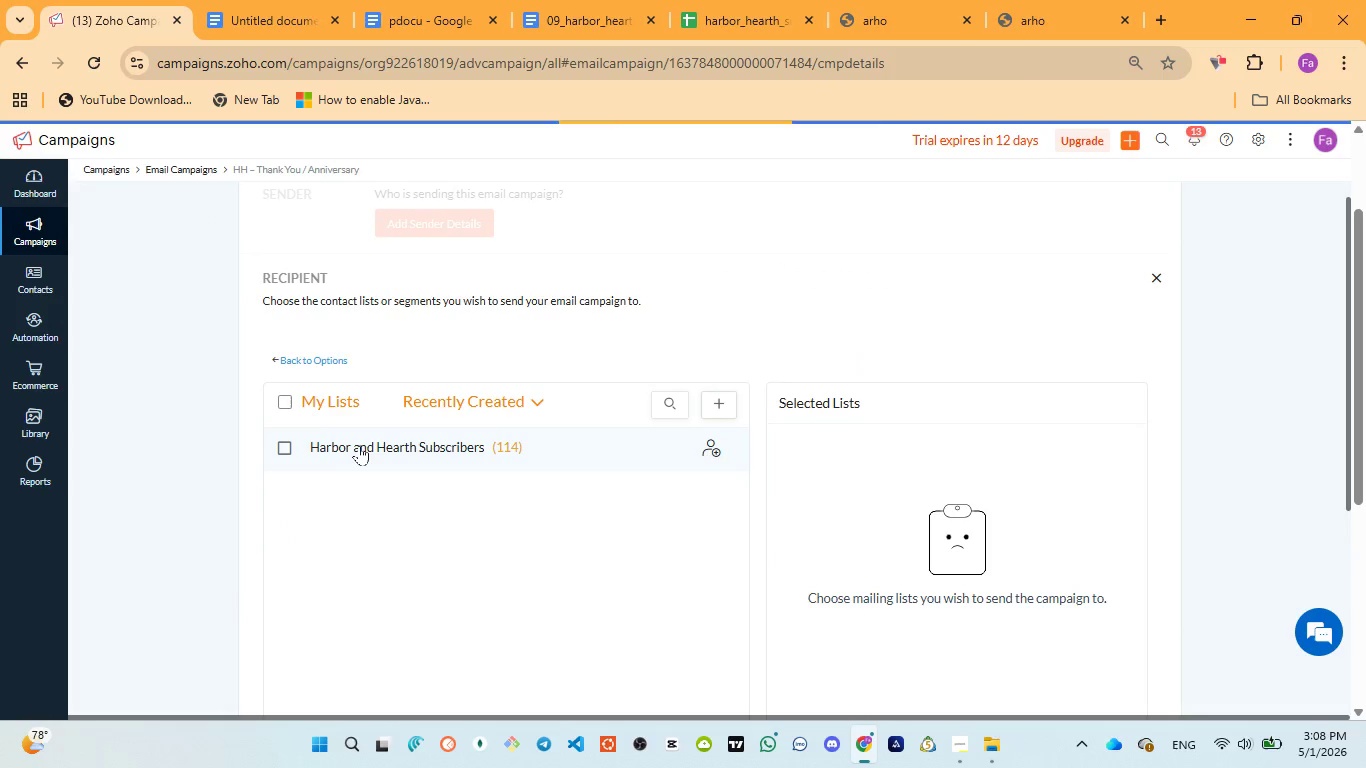 
left_click([359, 445])
 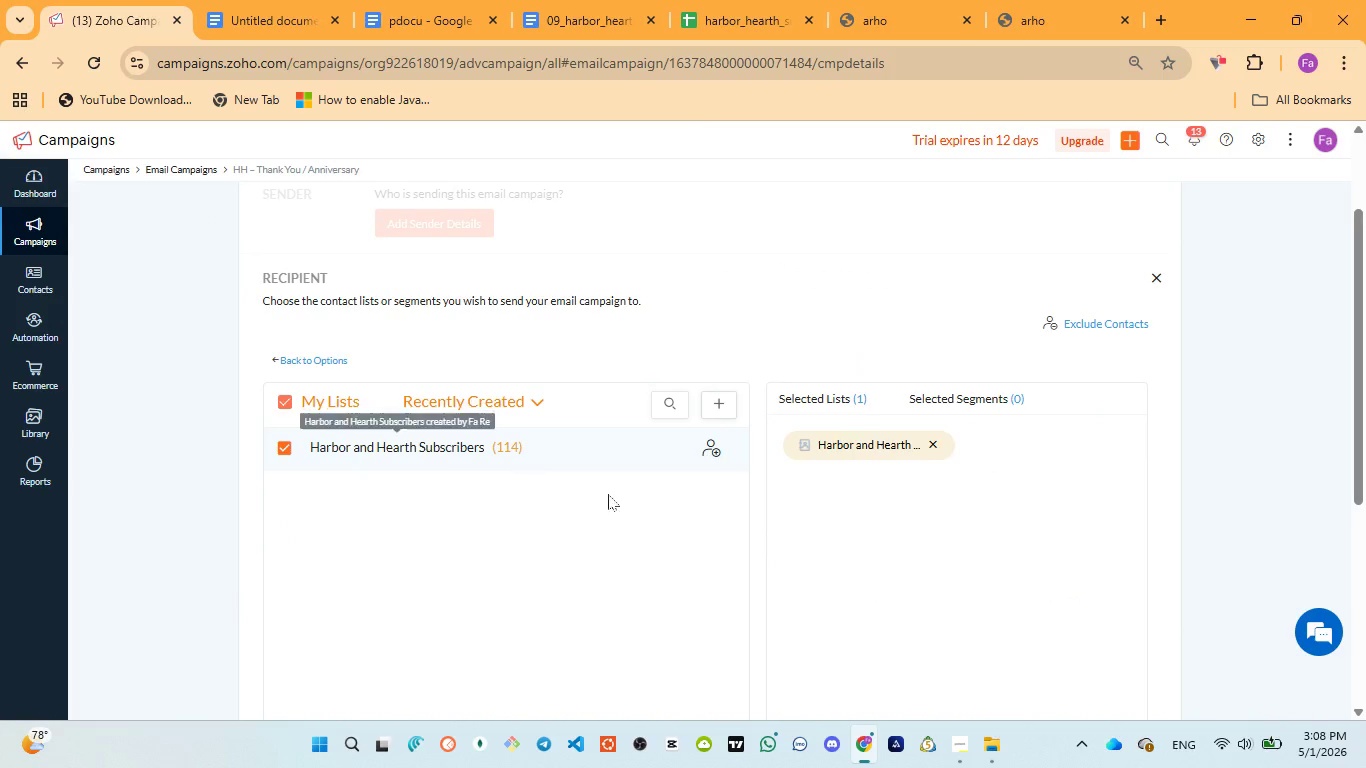 
scroll: coordinate [815, 516], scroll_direction: down, amount: 4.0
 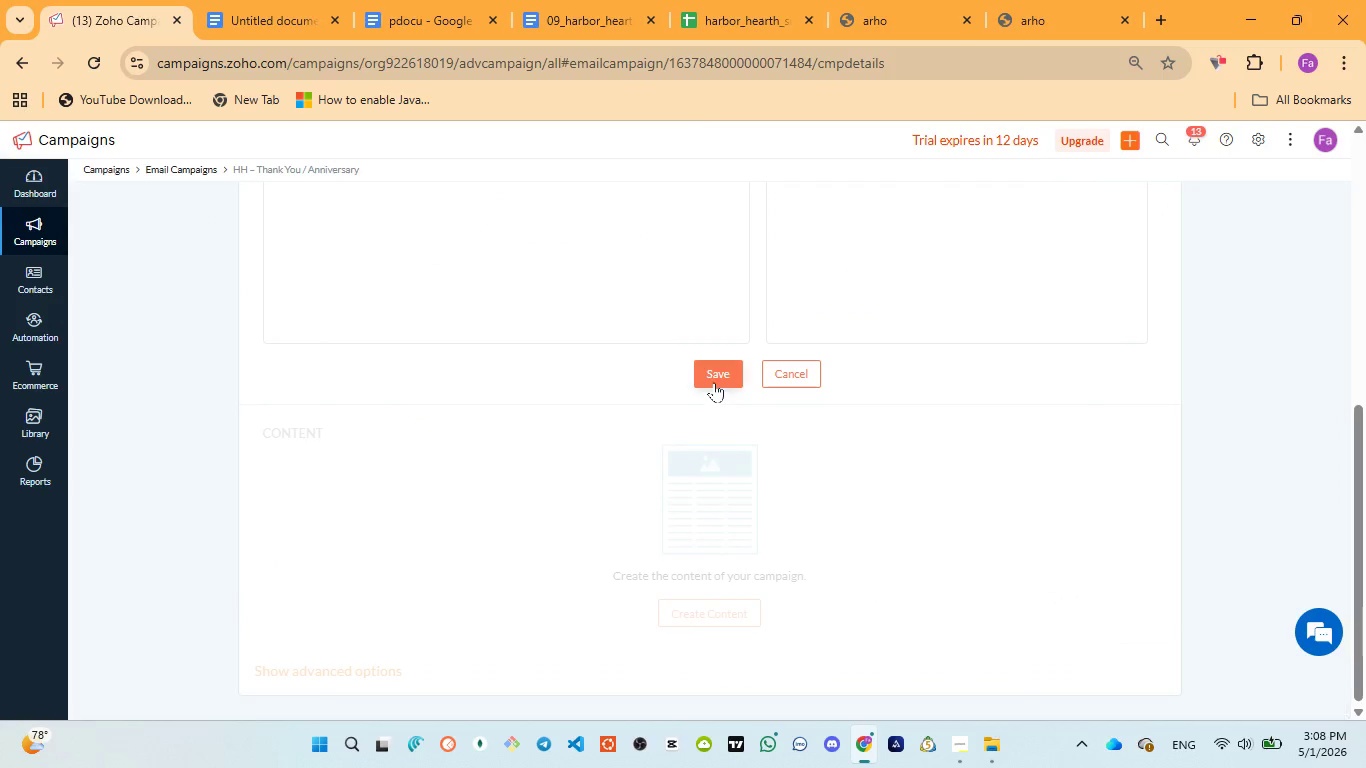 
left_click([715, 380])
 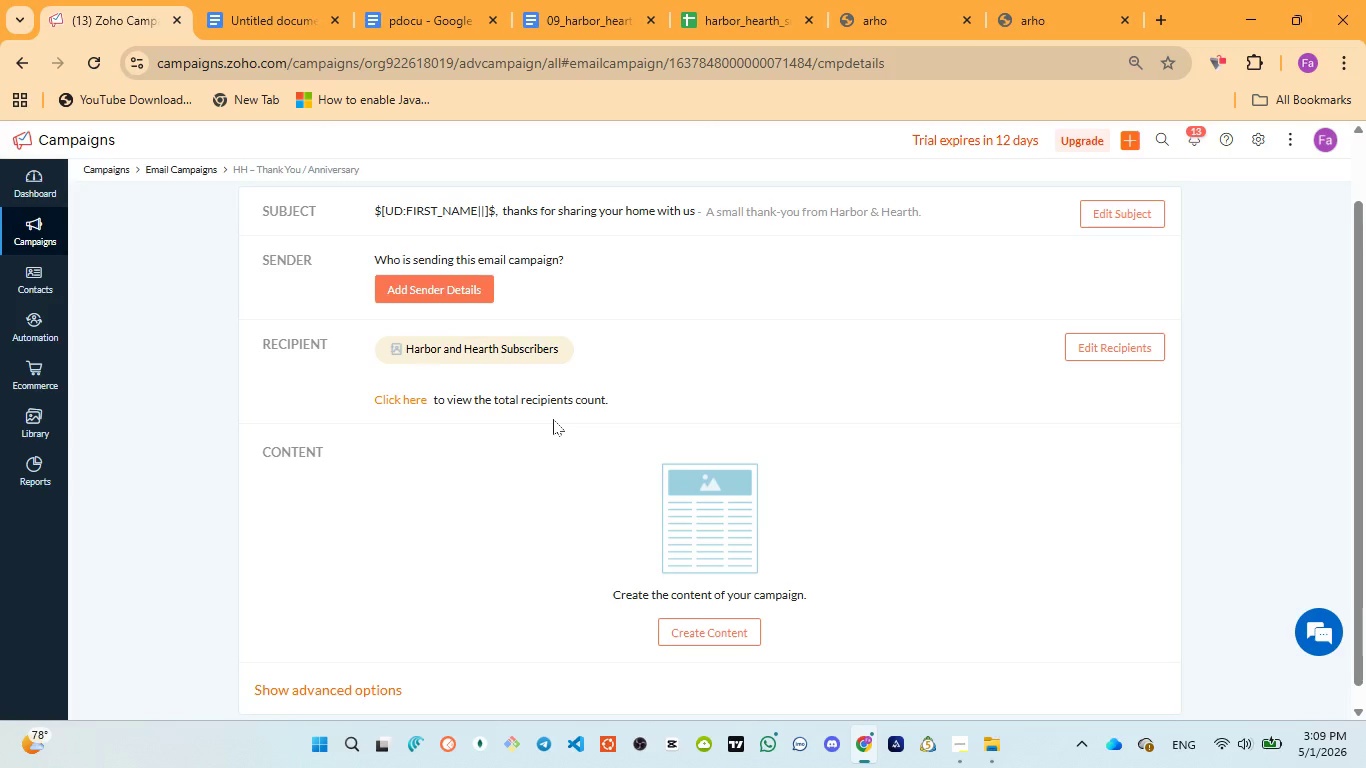 
wait(50.95)
 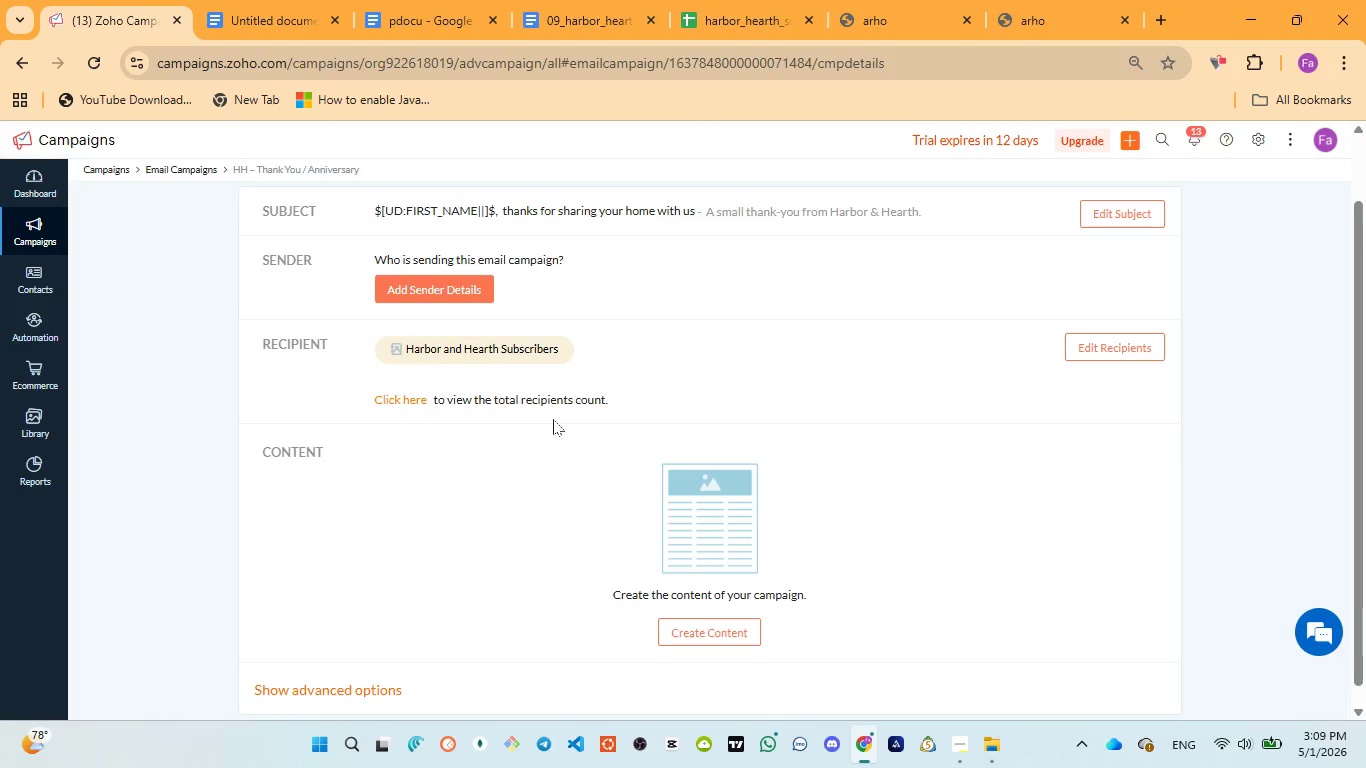 
scroll: coordinate [552, 431], scroll_direction: down, amount: 4.0
 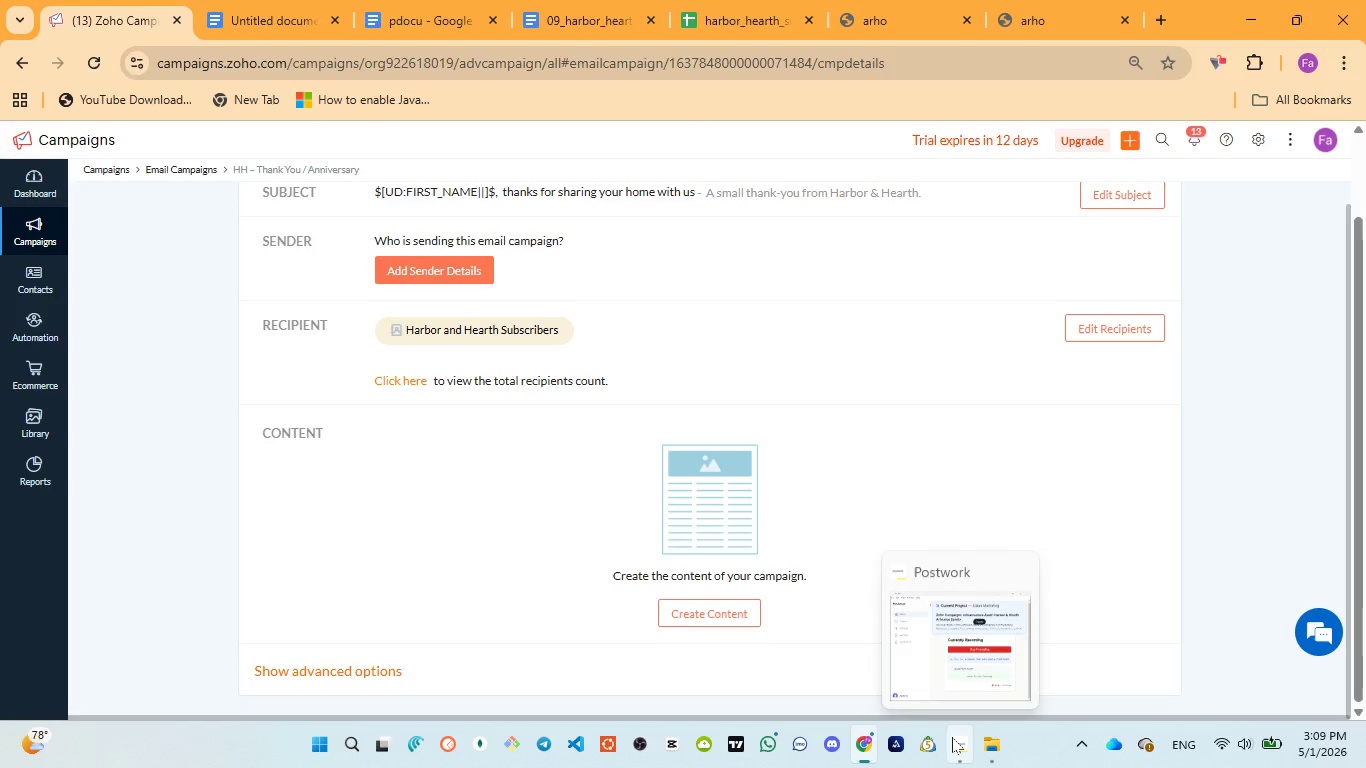 
left_click([948, 670])